 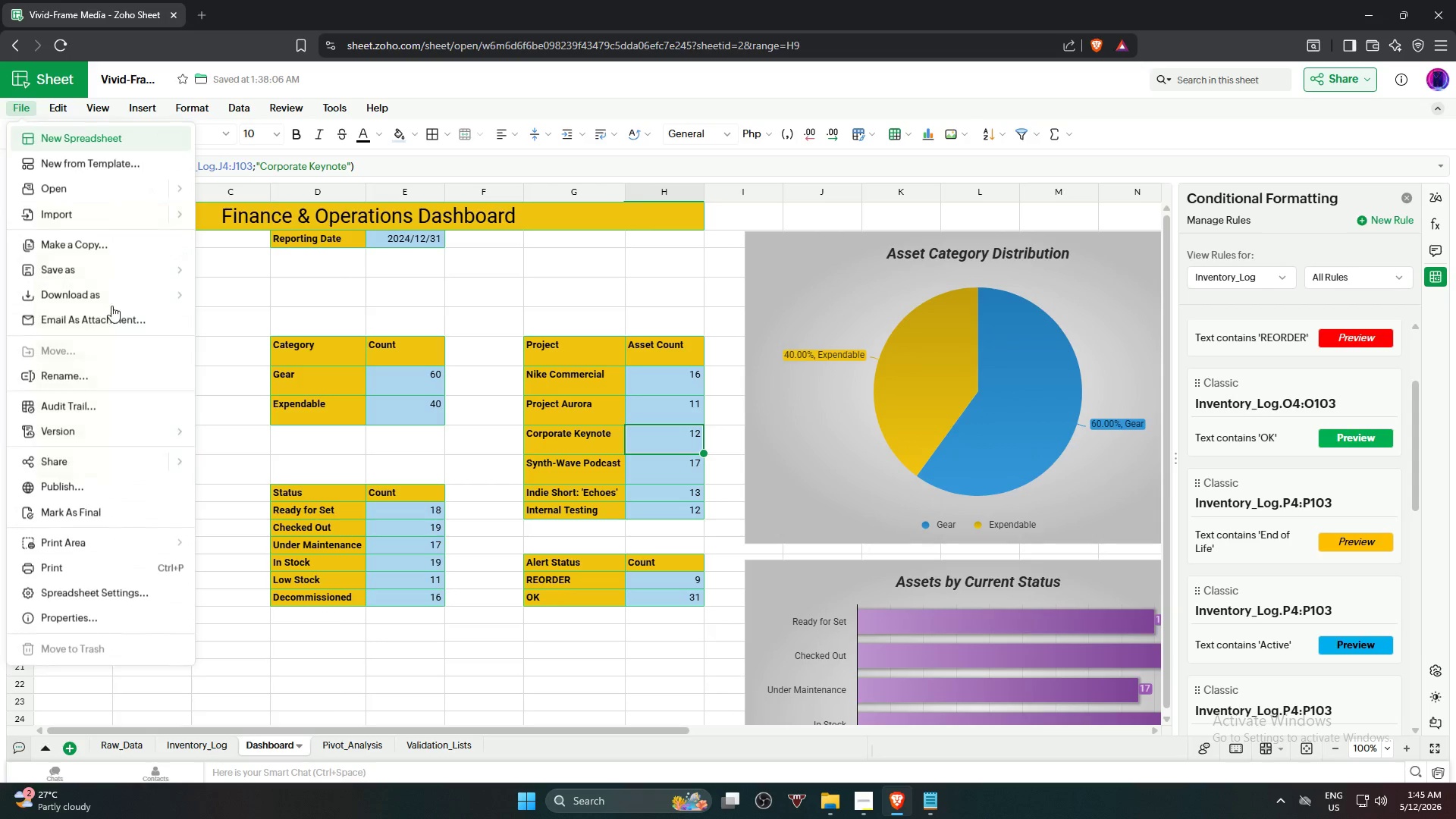 
left_click([651, 389])
 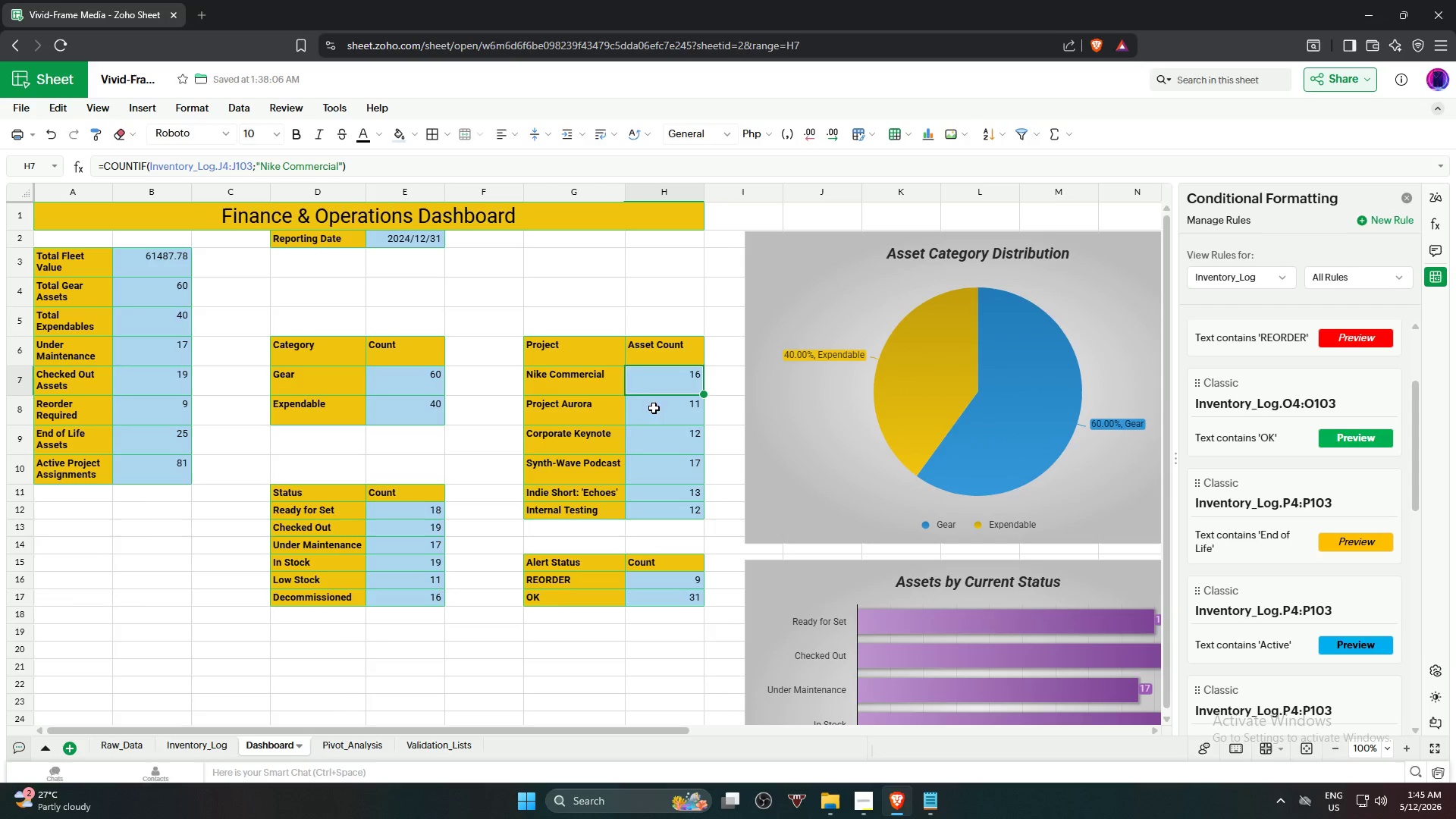 
left_click([654, 412])
 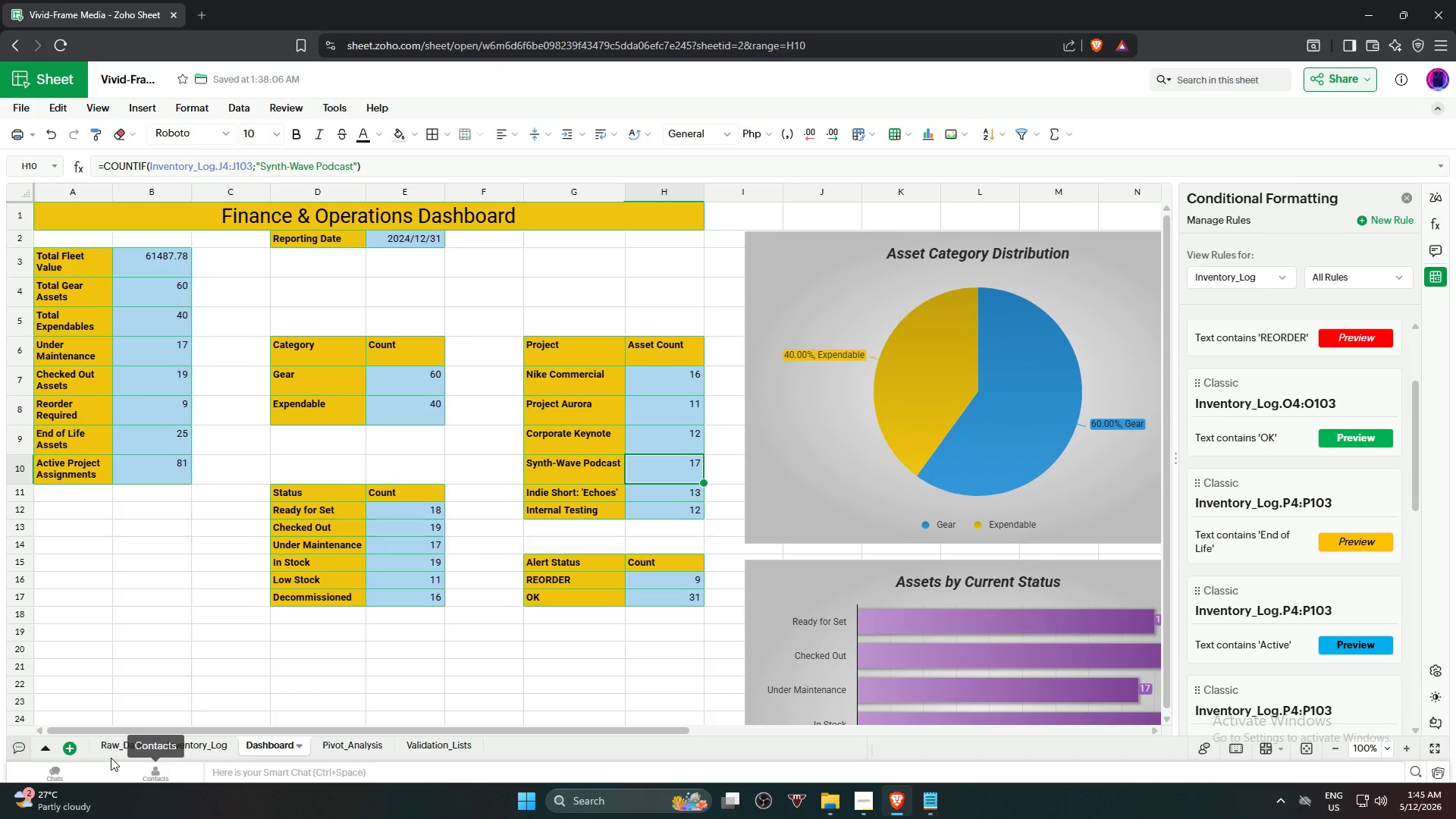 
left_click([113, 751])
 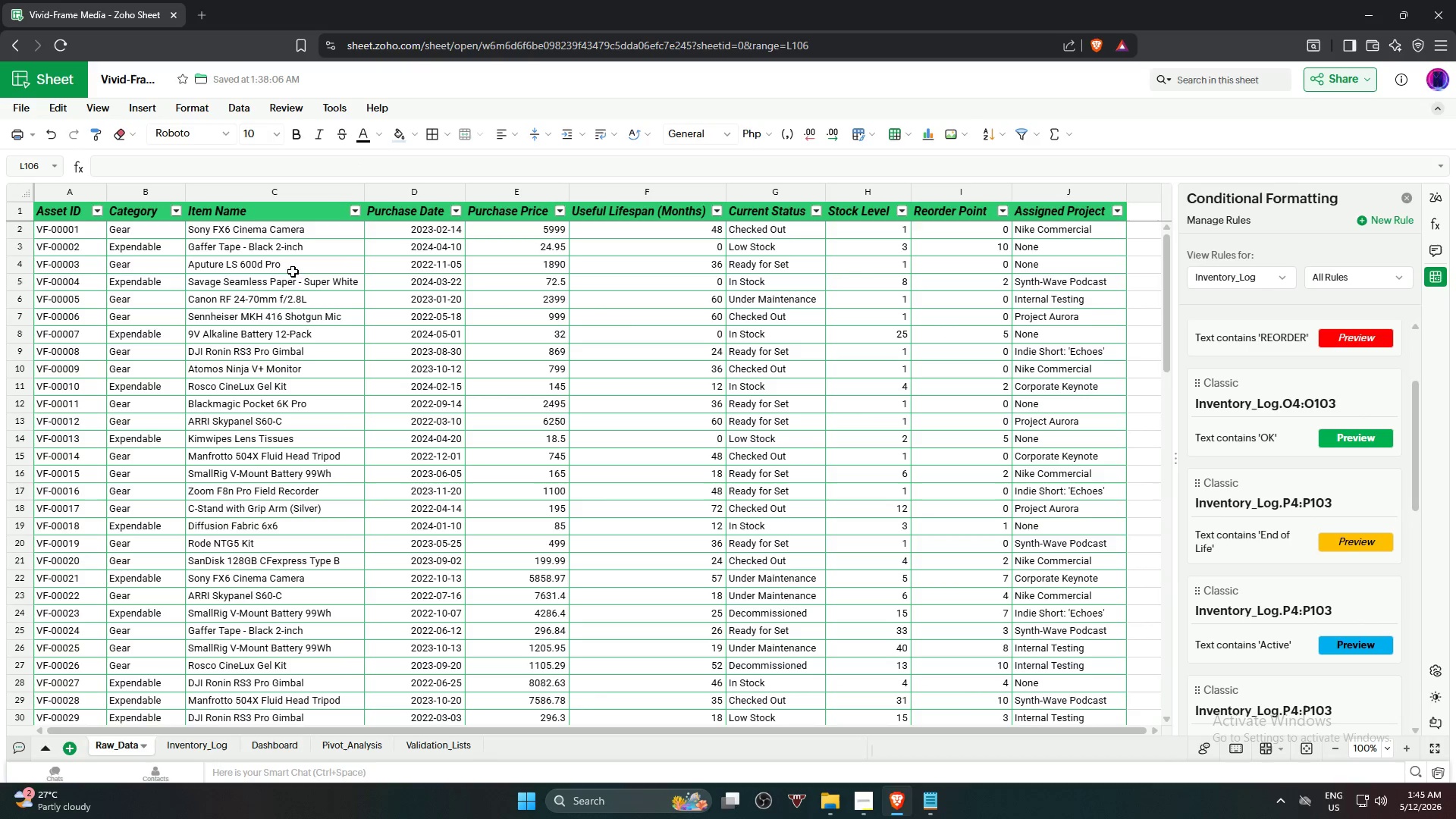 
scroll: coordinate [132, 325], scroll_direction: down, amount: 6.0
 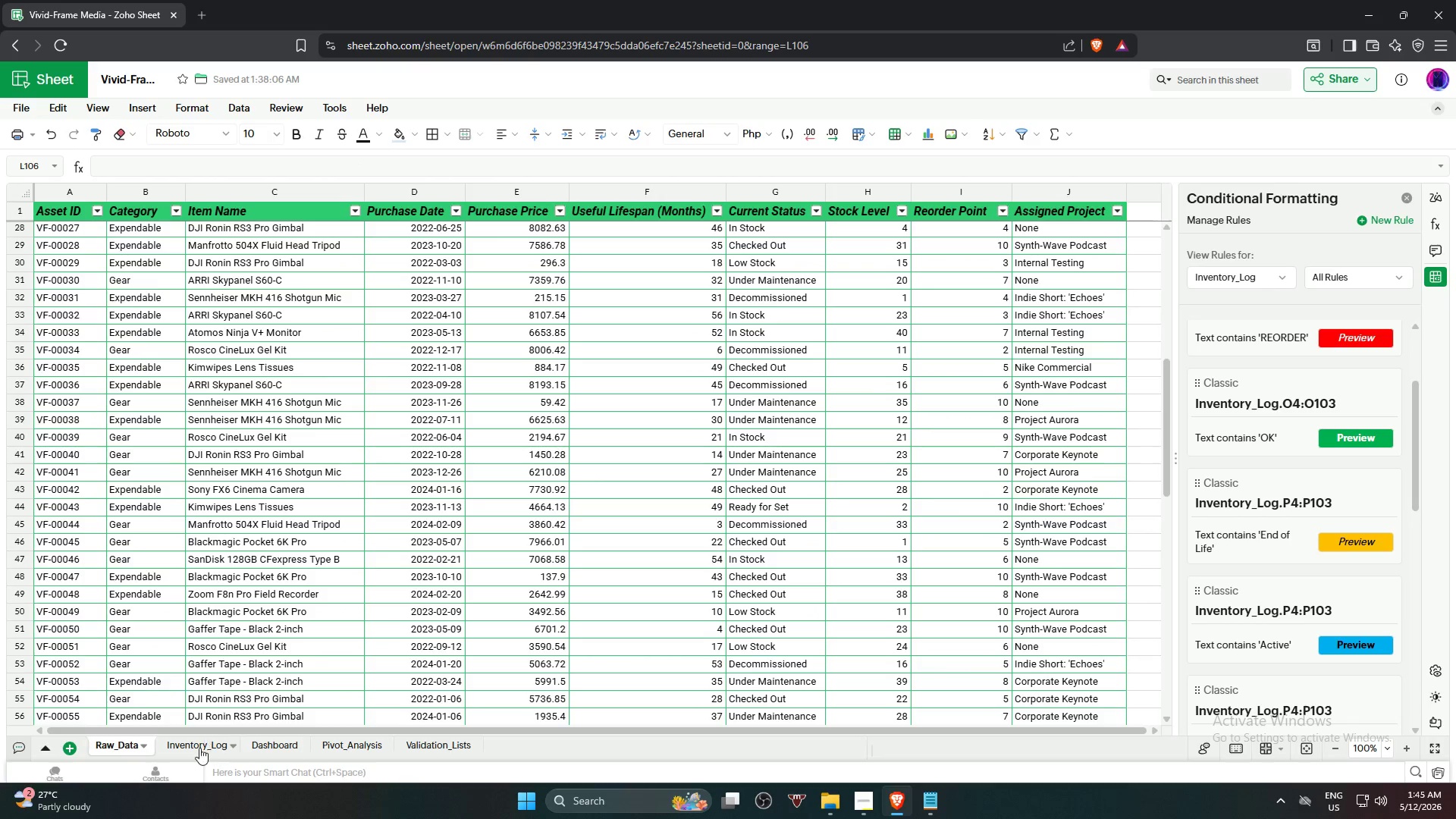 
left_click([199, 748])
 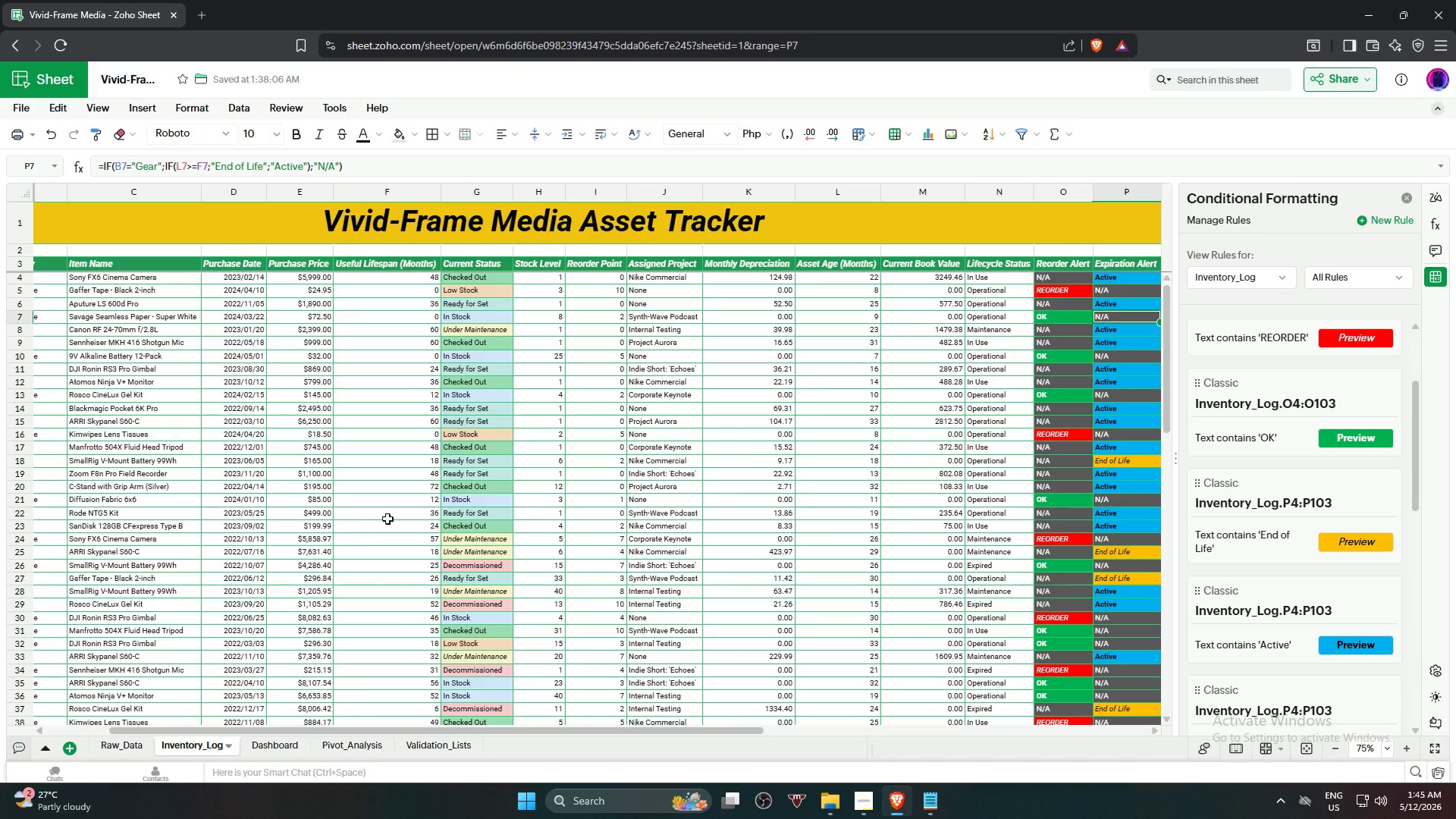 
scroll: coordinate [397, 510], scroll_direction: down, amount: 2.0
 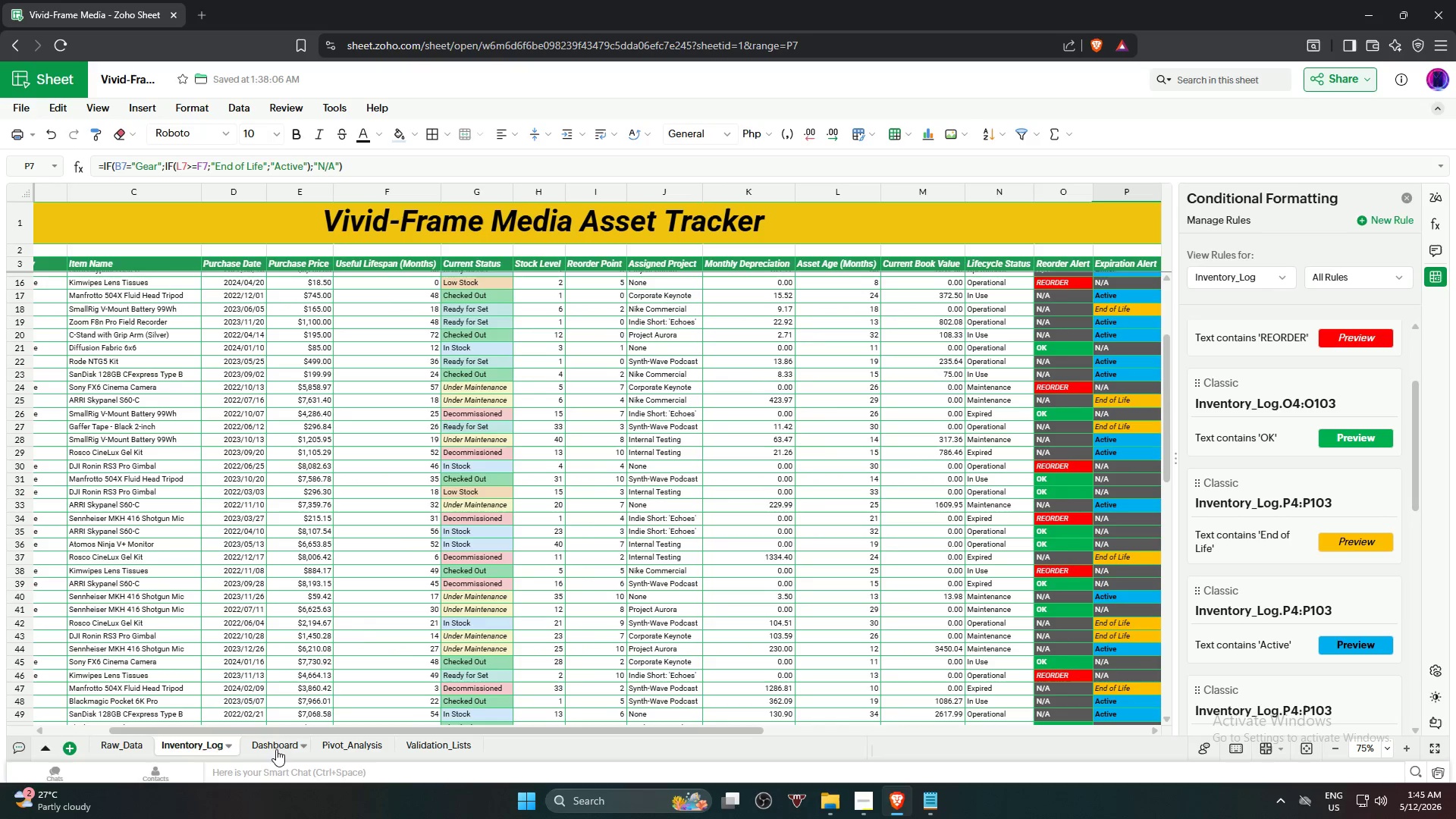 
left_click([273, 748])
 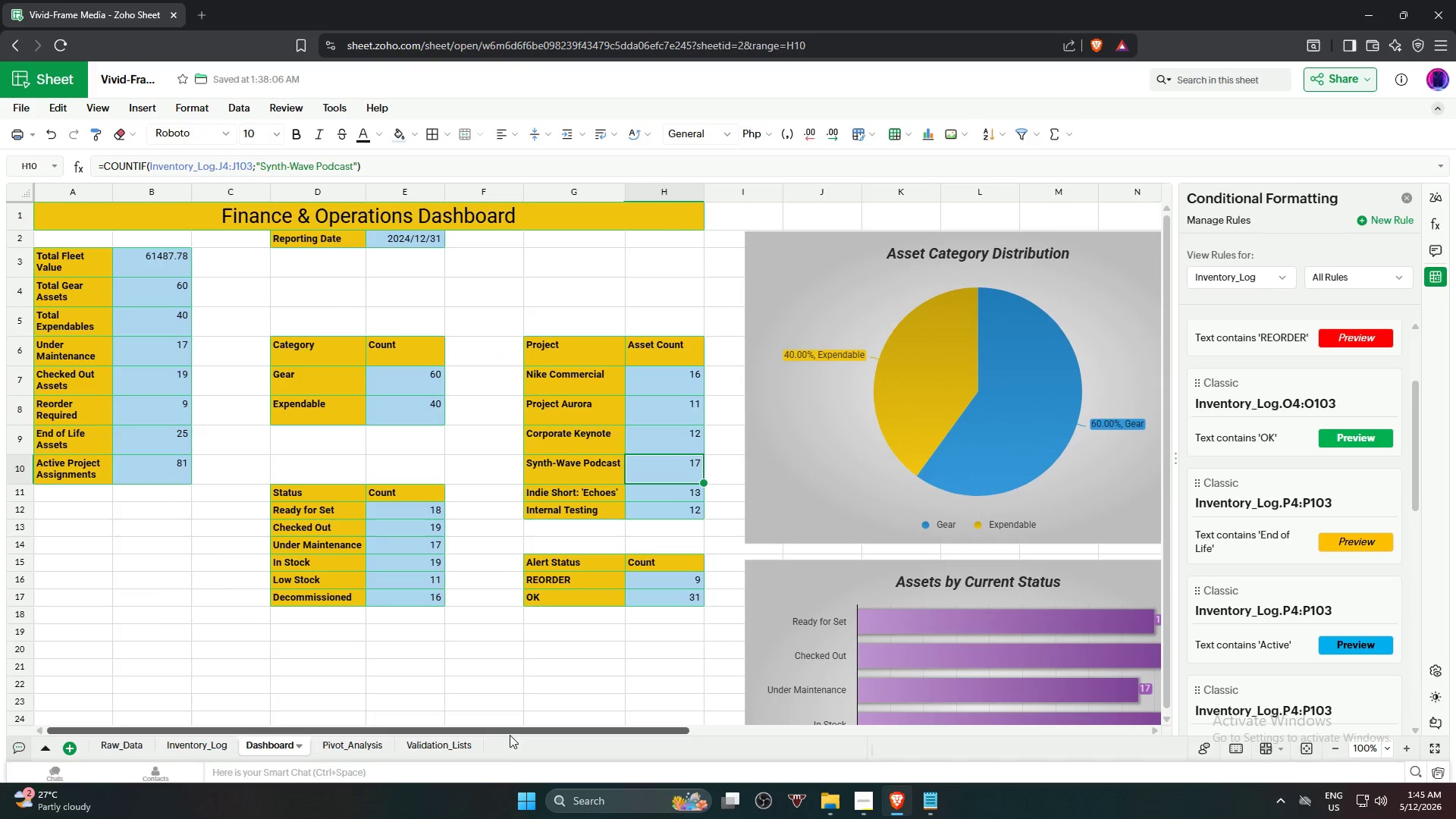 
left_click_drag(start_coordinate=[511, 731], to_coordinate=[734, 748])
 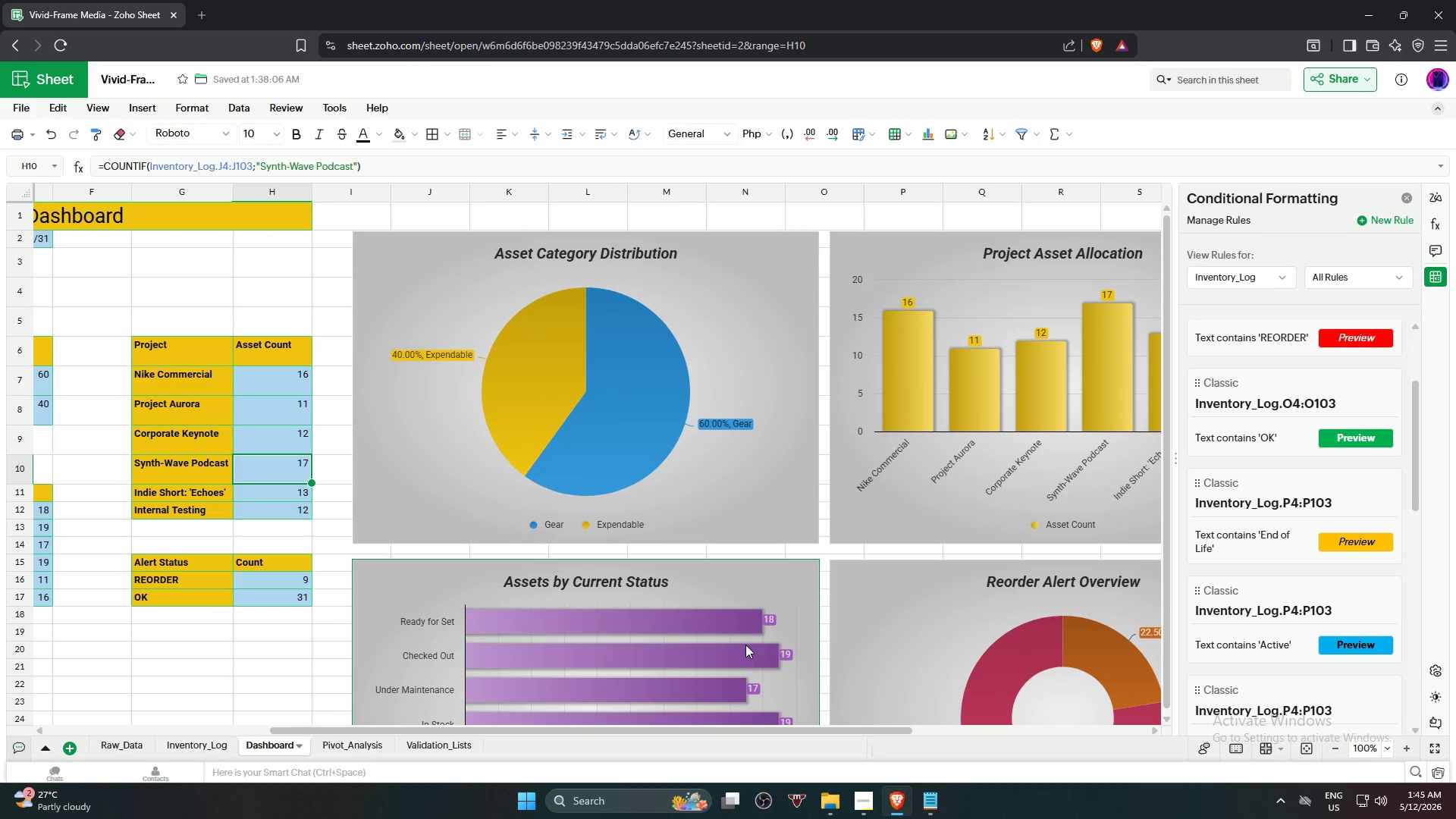 
scroll: coordinate [817, 691], scroll_direction: down, amount: 3.0
 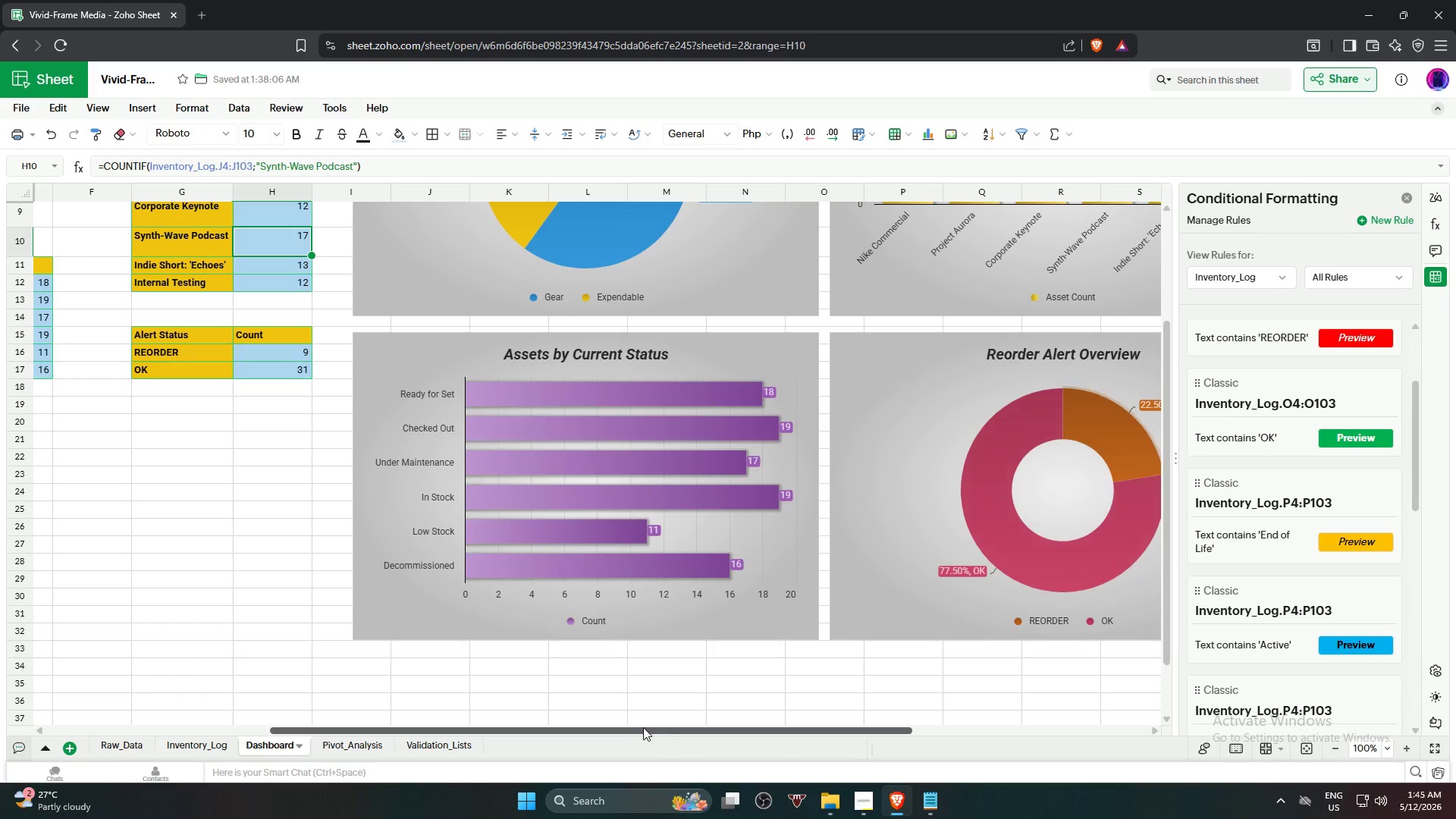 
left_click_drag(start_coordinate=[642, 728], to_coordinate=[742, 733])
 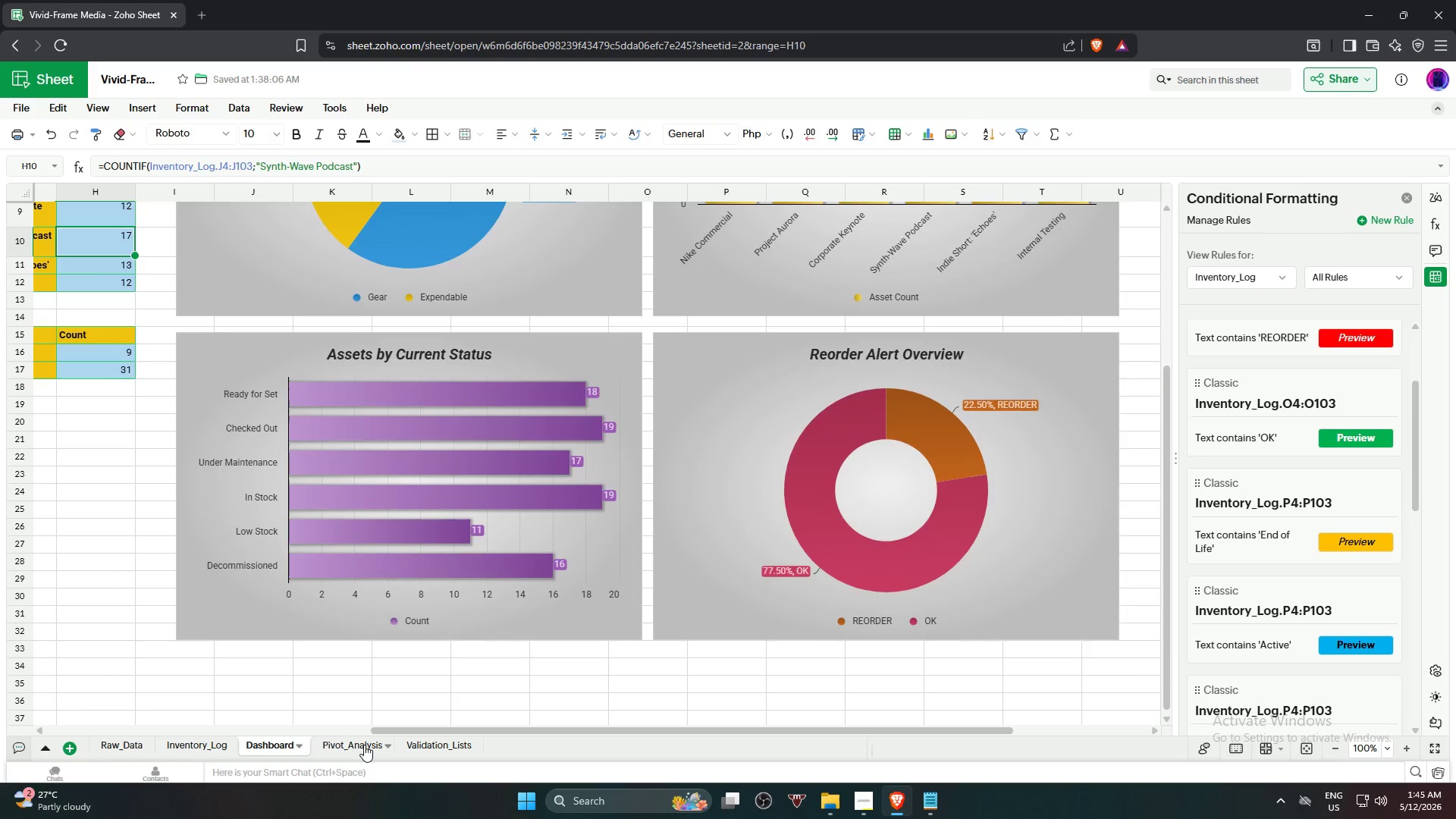 
left_click([344, 748])
 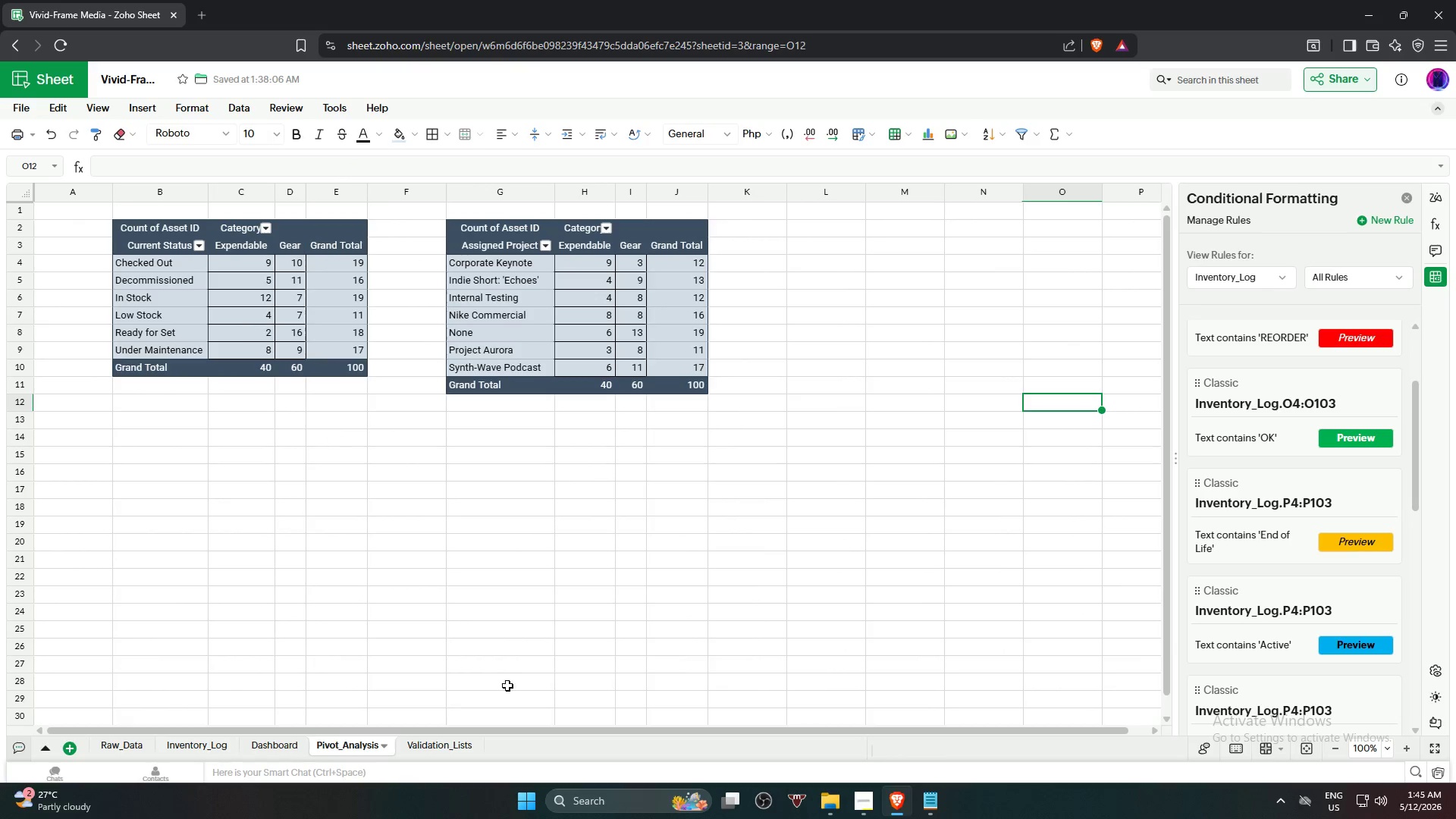 
left_click([419, 749])
 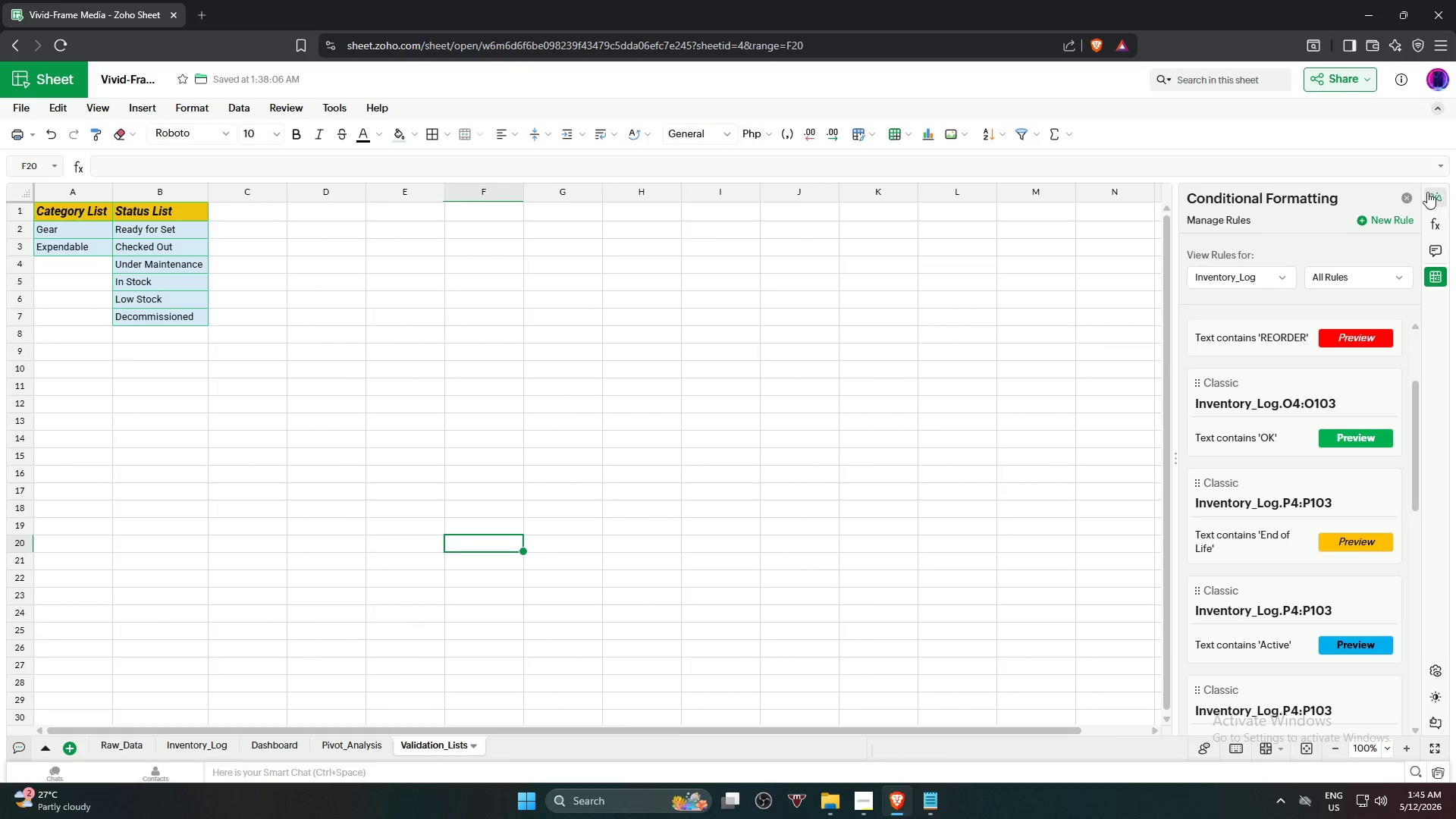 
left_click([1408, 198])
 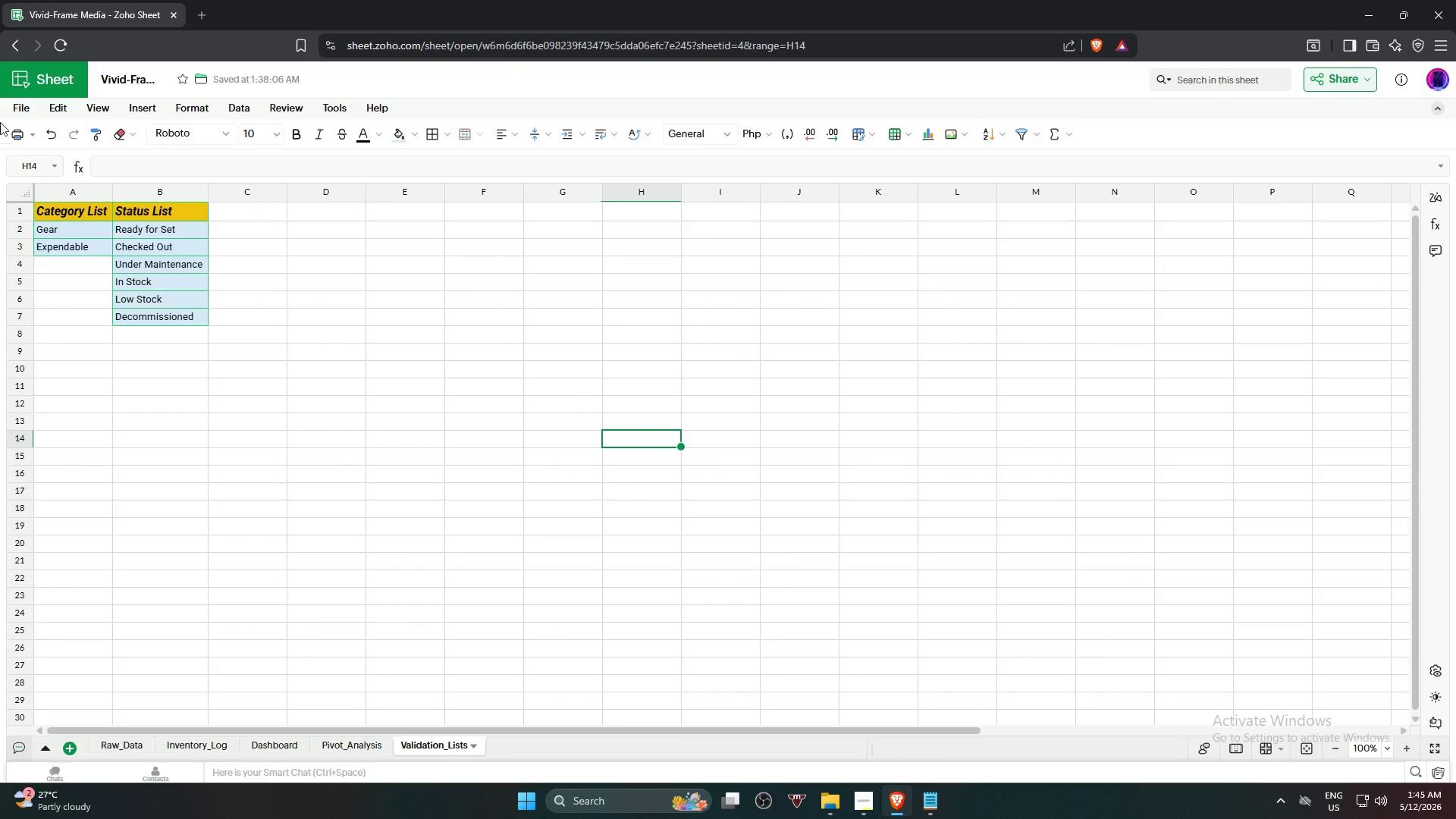 
left_click([8, 105])
 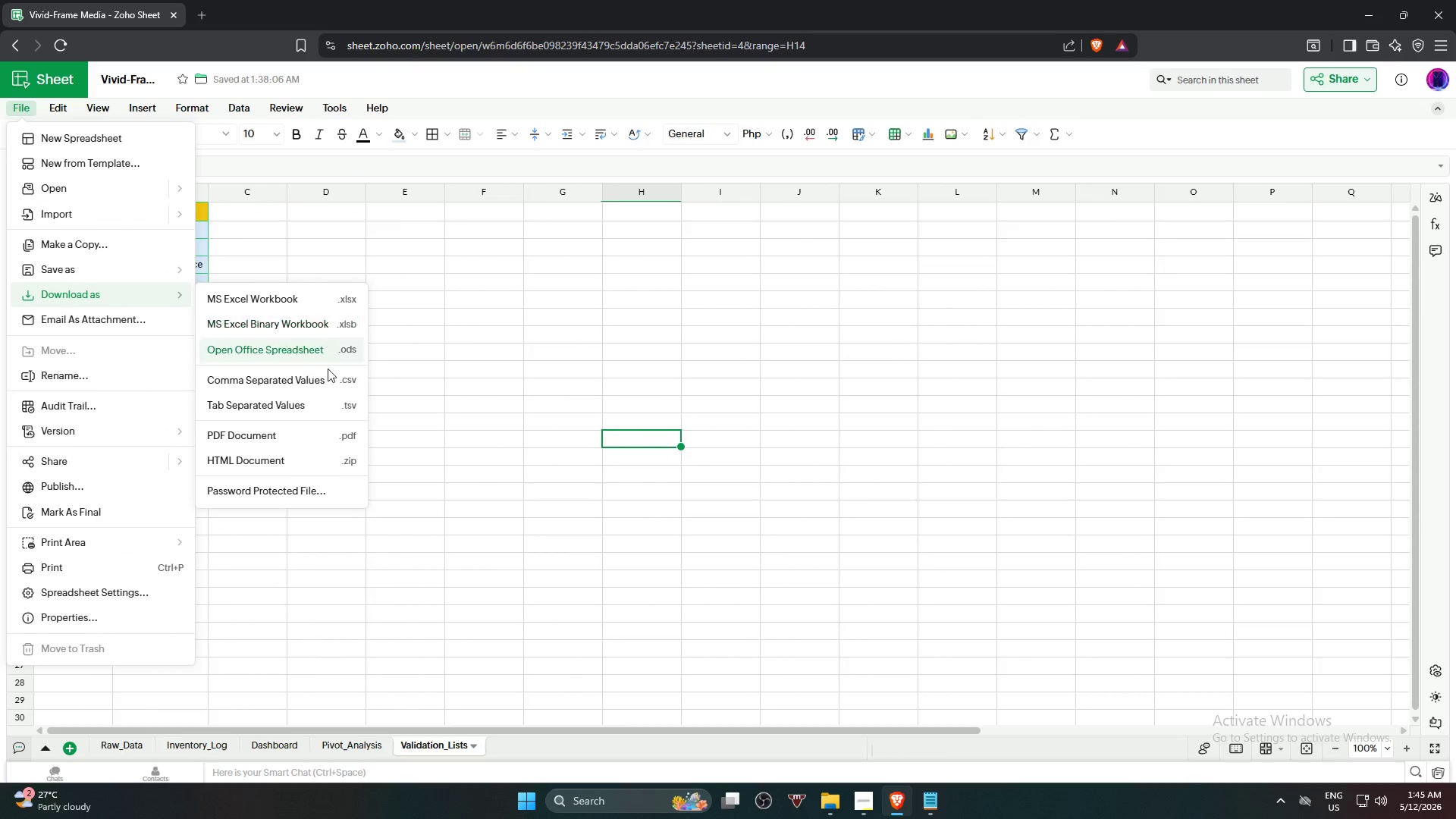 
left_click([309, 430])
 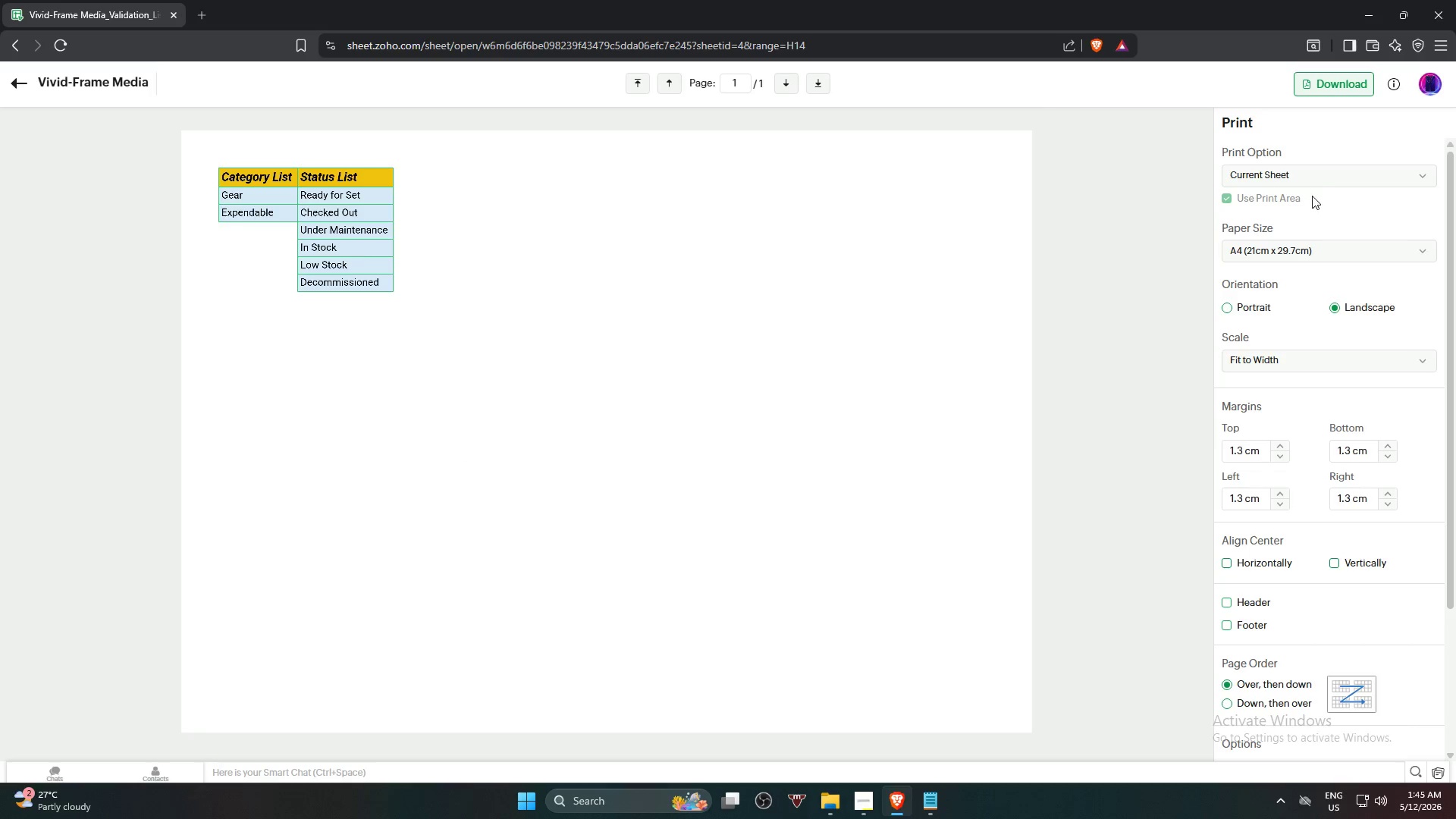 
left_click([1317, 225])
 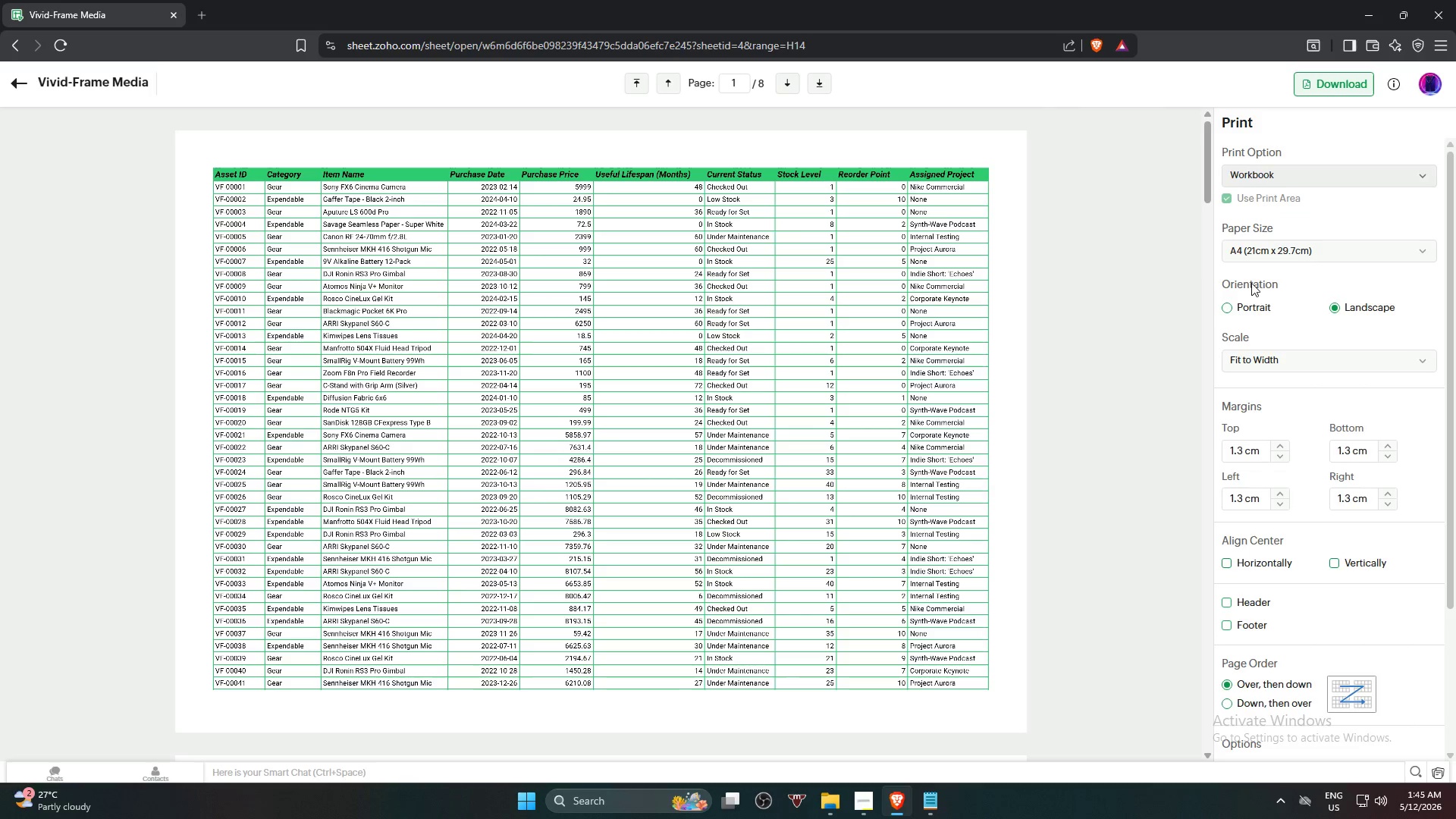 
scroll: coordinate [537, 438], scroll_direction: down, amount: 41.0
 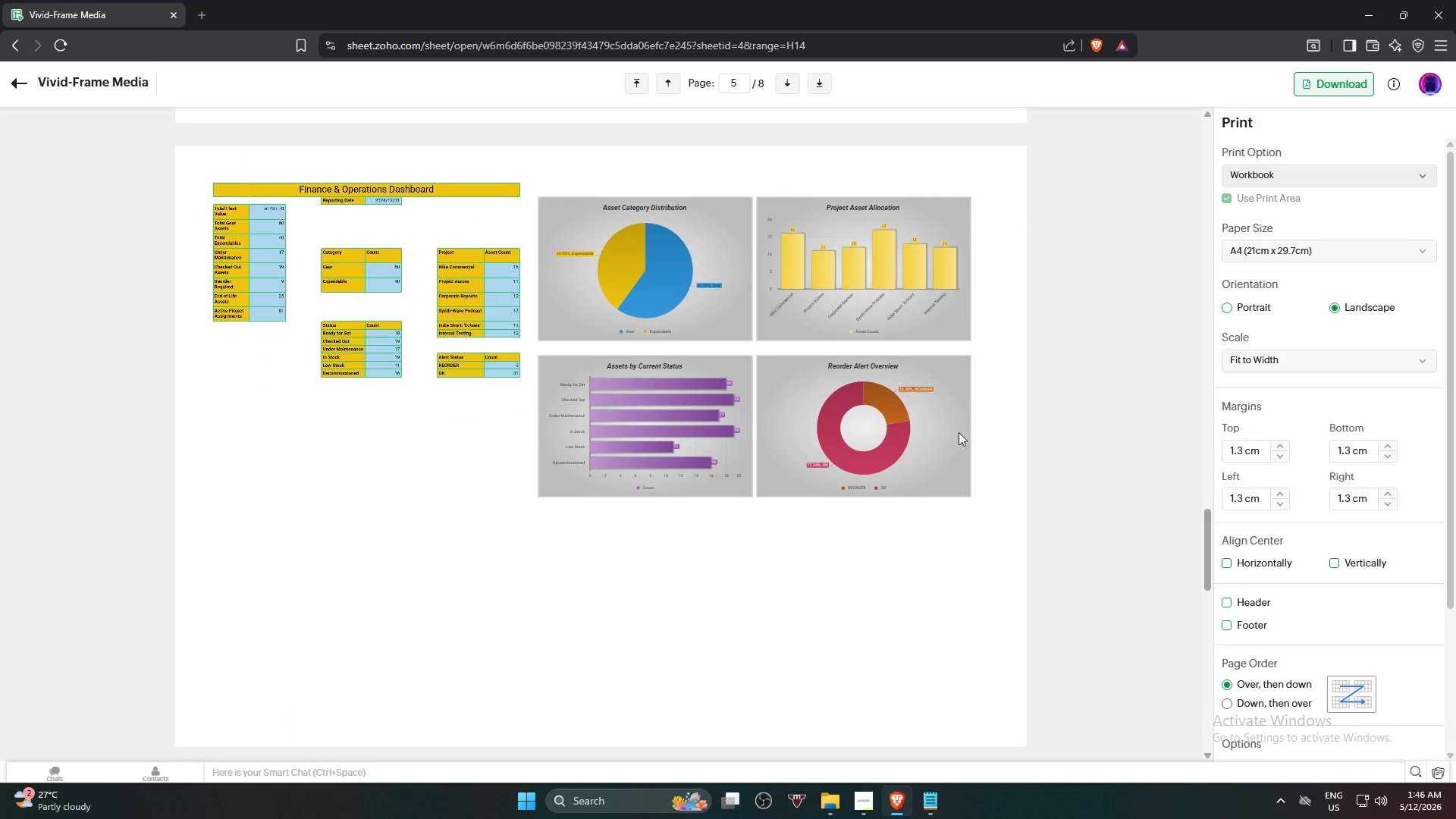 
scroll: coordinate [341, 392], scroll_direction: down, amount: 22.0
 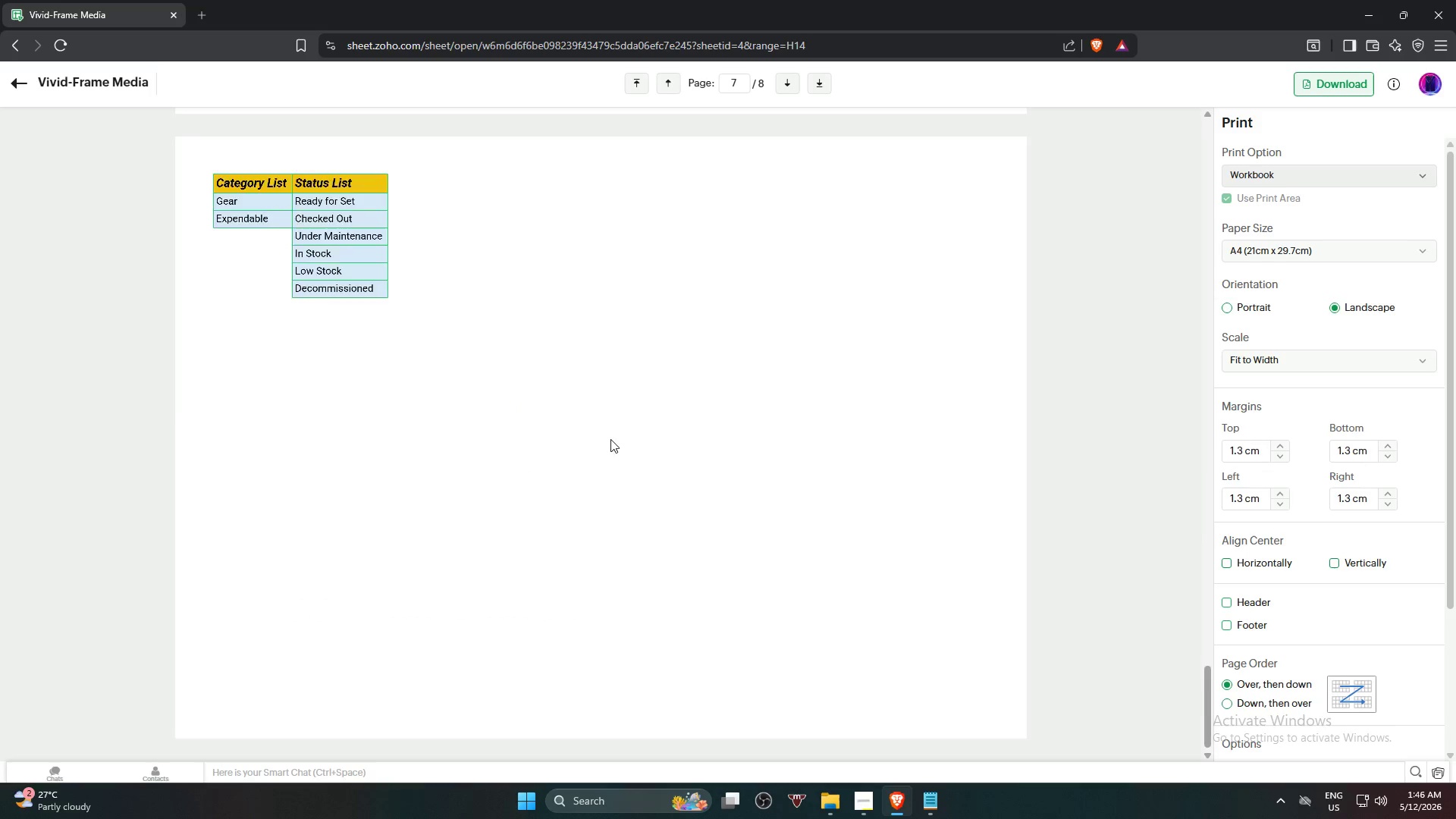 
scroll: coordinate [667, 442], scroll_direction: up, amount: 8.0
 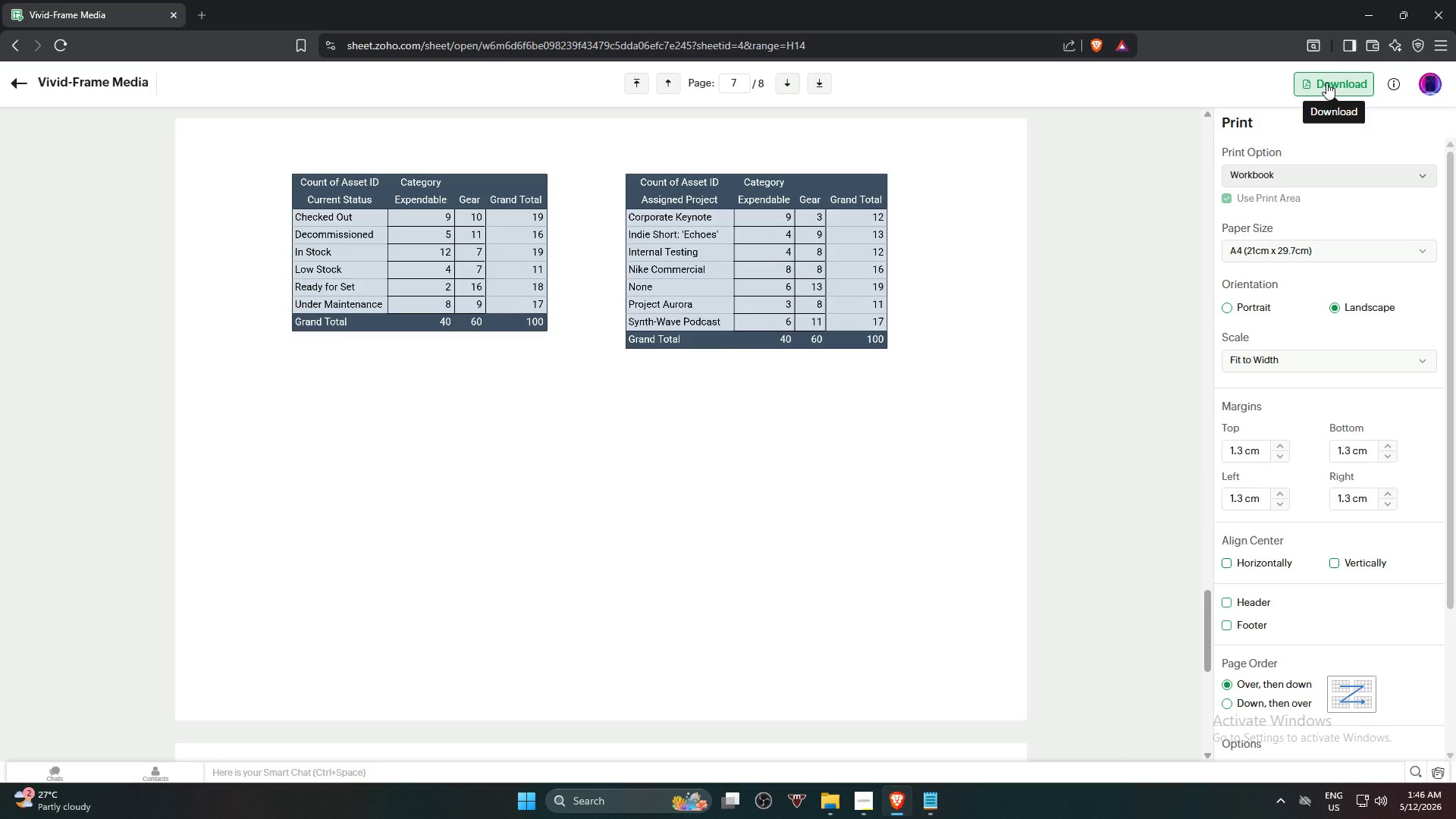 
left_click([1326, 83])
 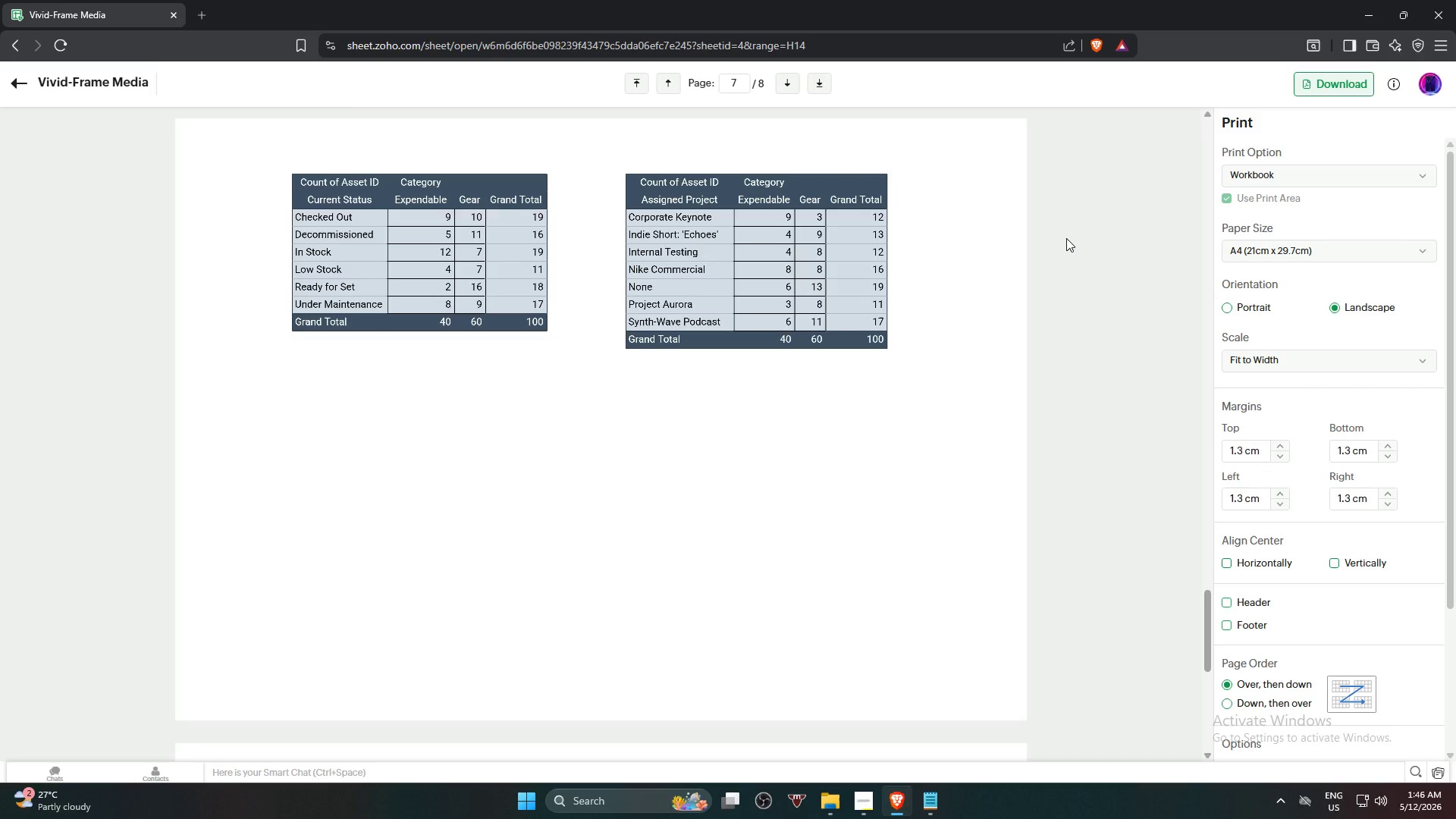 
wait(6.78)
 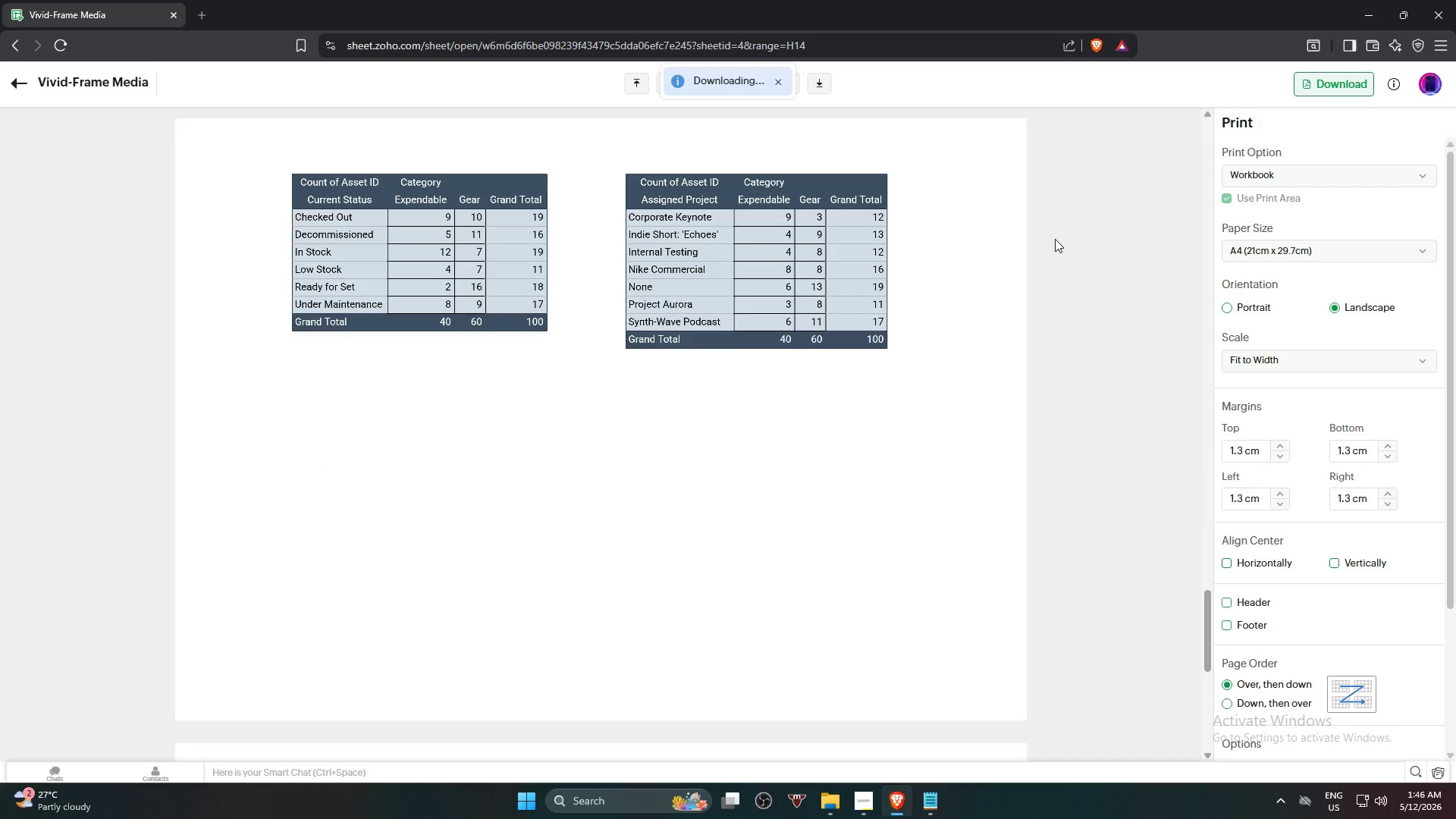 
scroll: coordinate [1293, 546], scroll_direction: down, amount: 10.0
 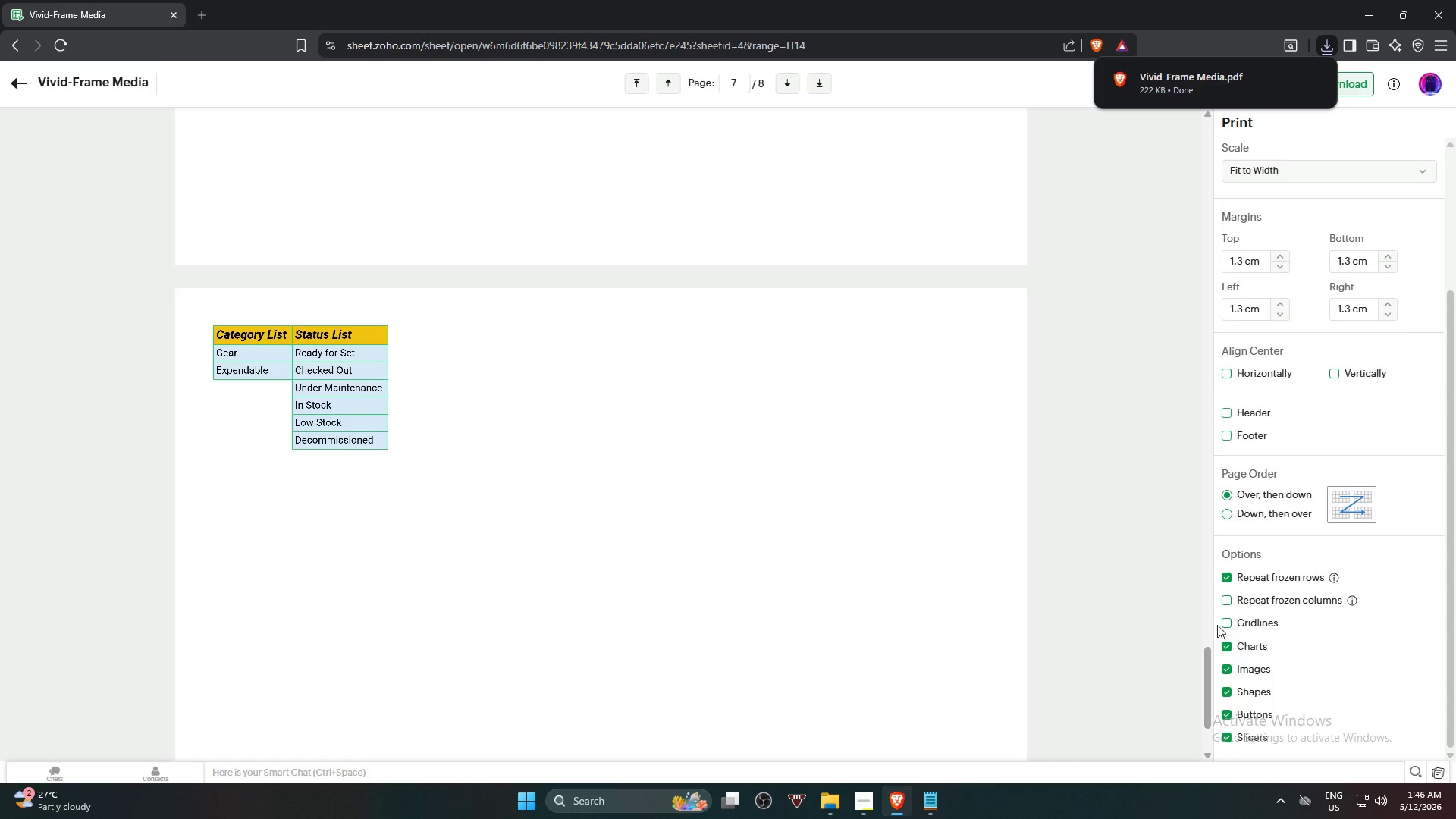 
scroll: coordinate [1271, 234], scroll_direction: up, amount: 3.0
 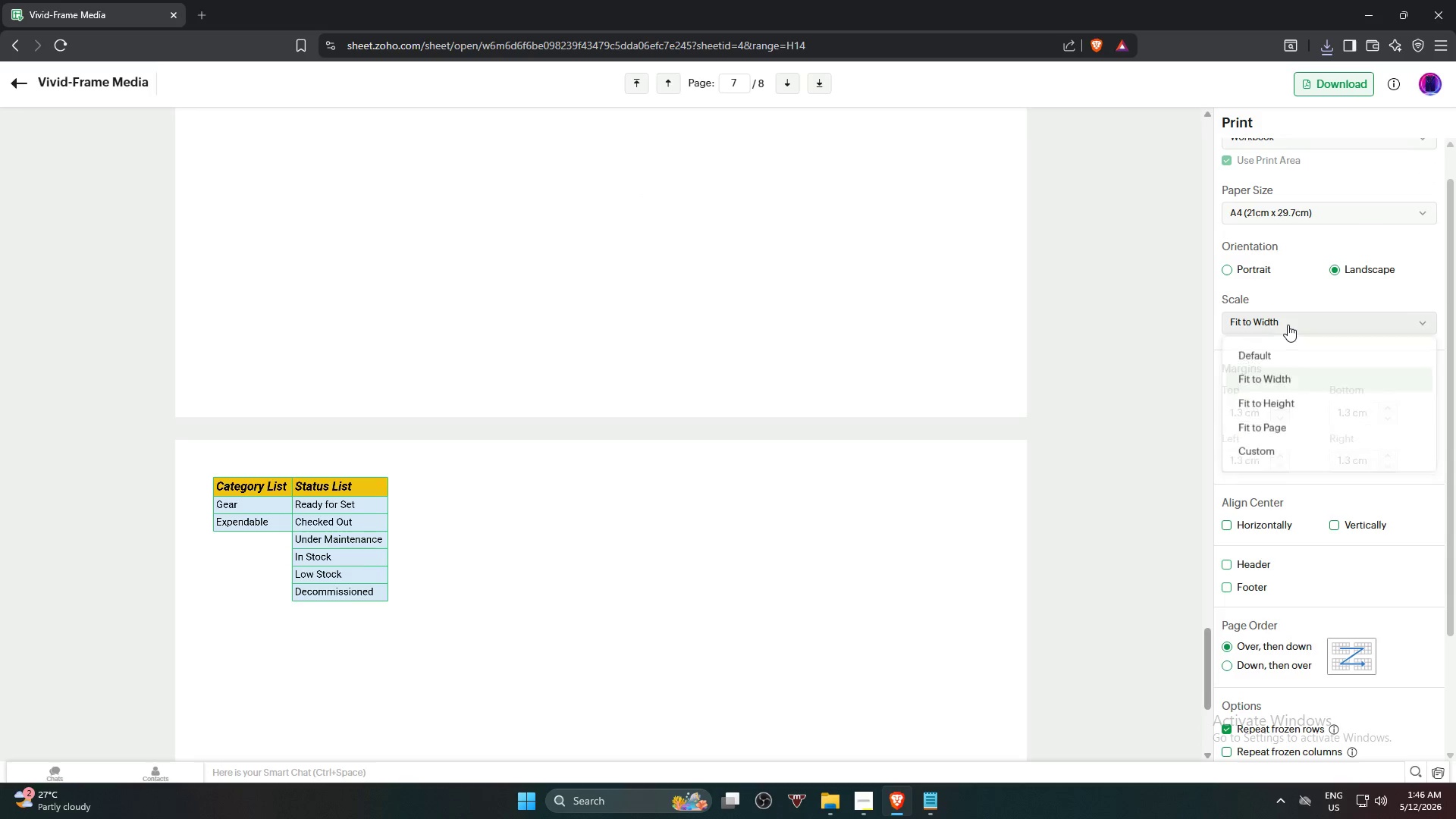 
left_click([1288, 325])
 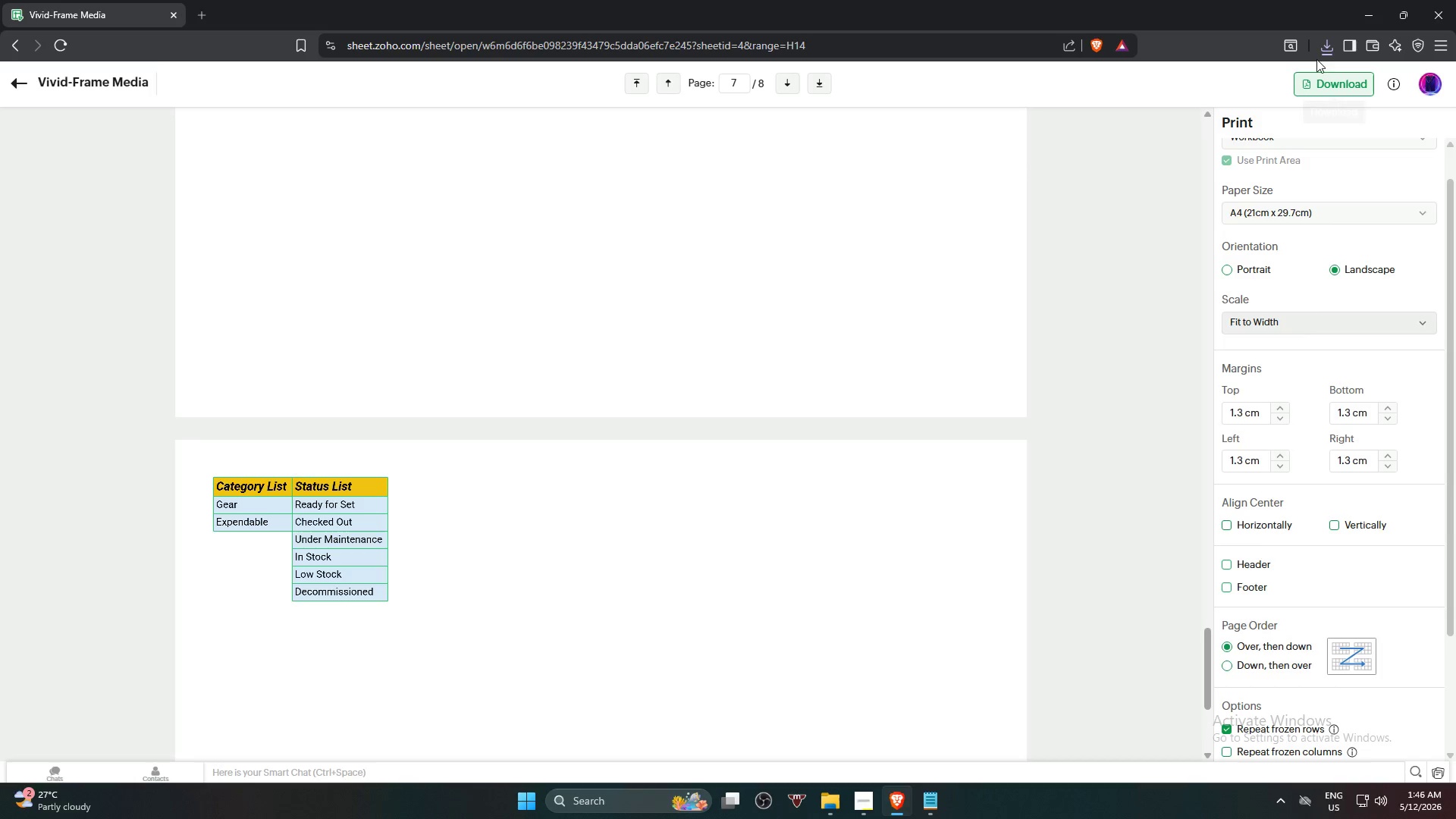 
left_click([1325, 43])
 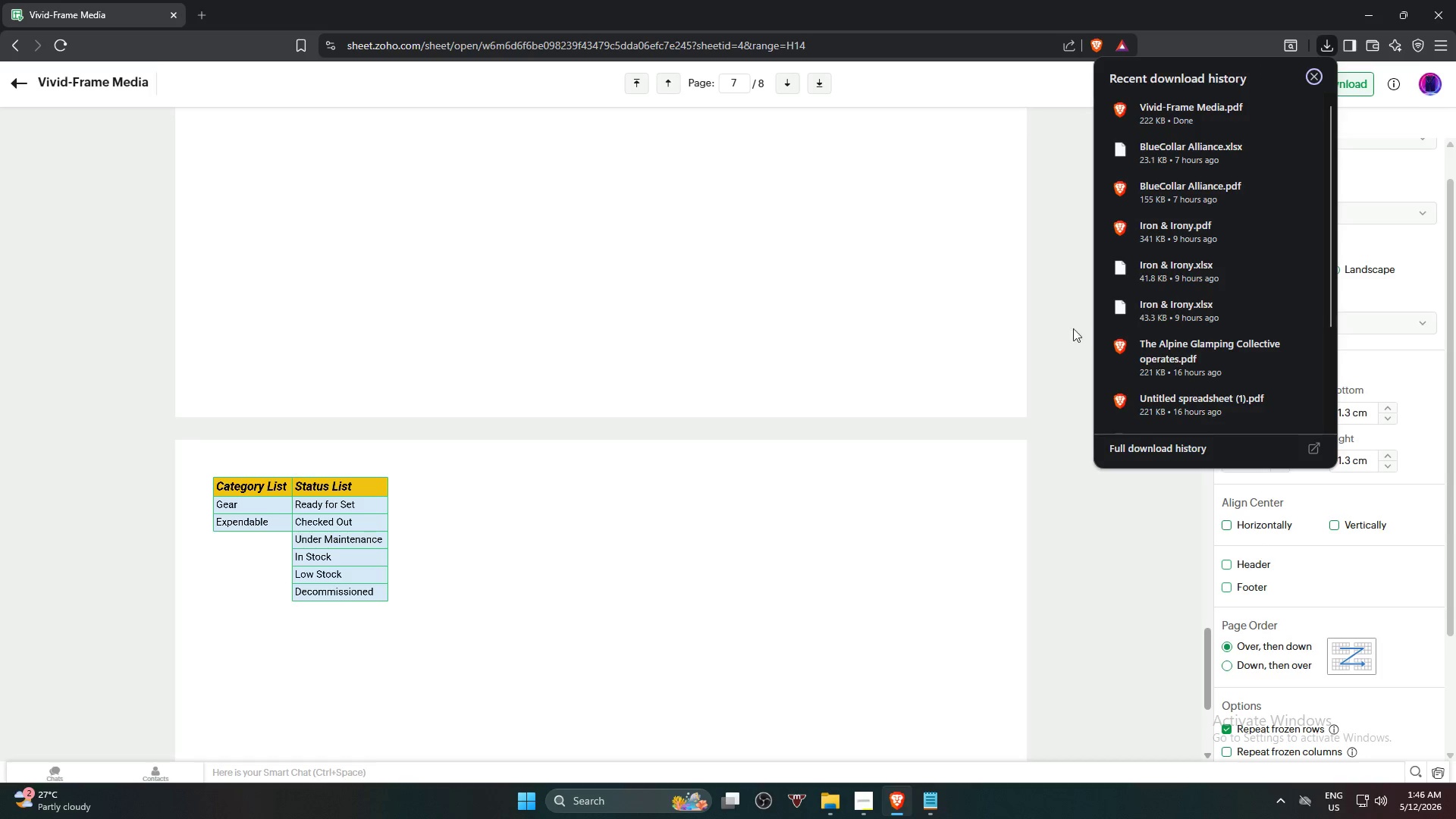 
left_click([1061, 329])
 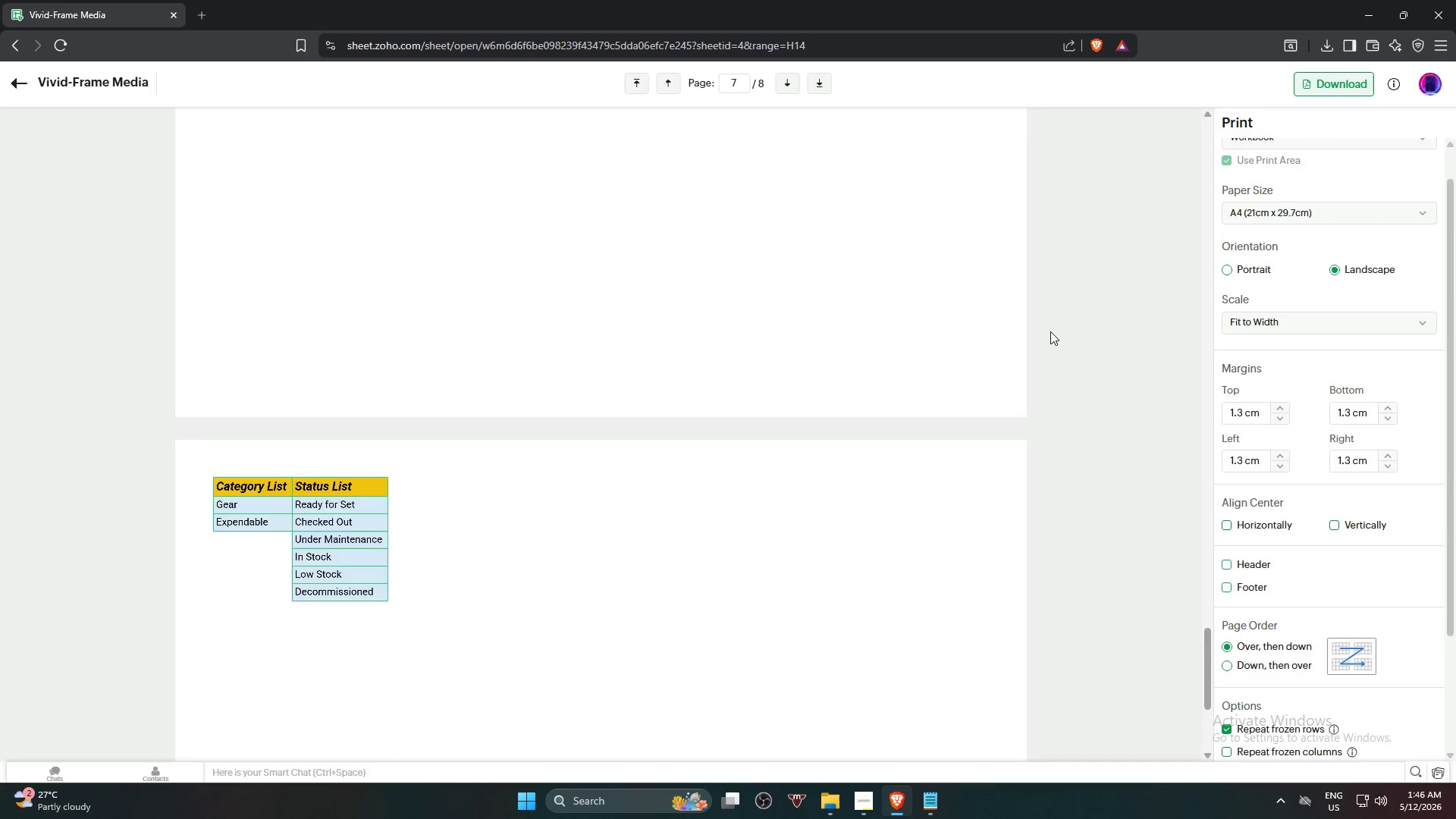 
scroll: coordinate [803, 281], scroll_direction: up, amount: 16.0
 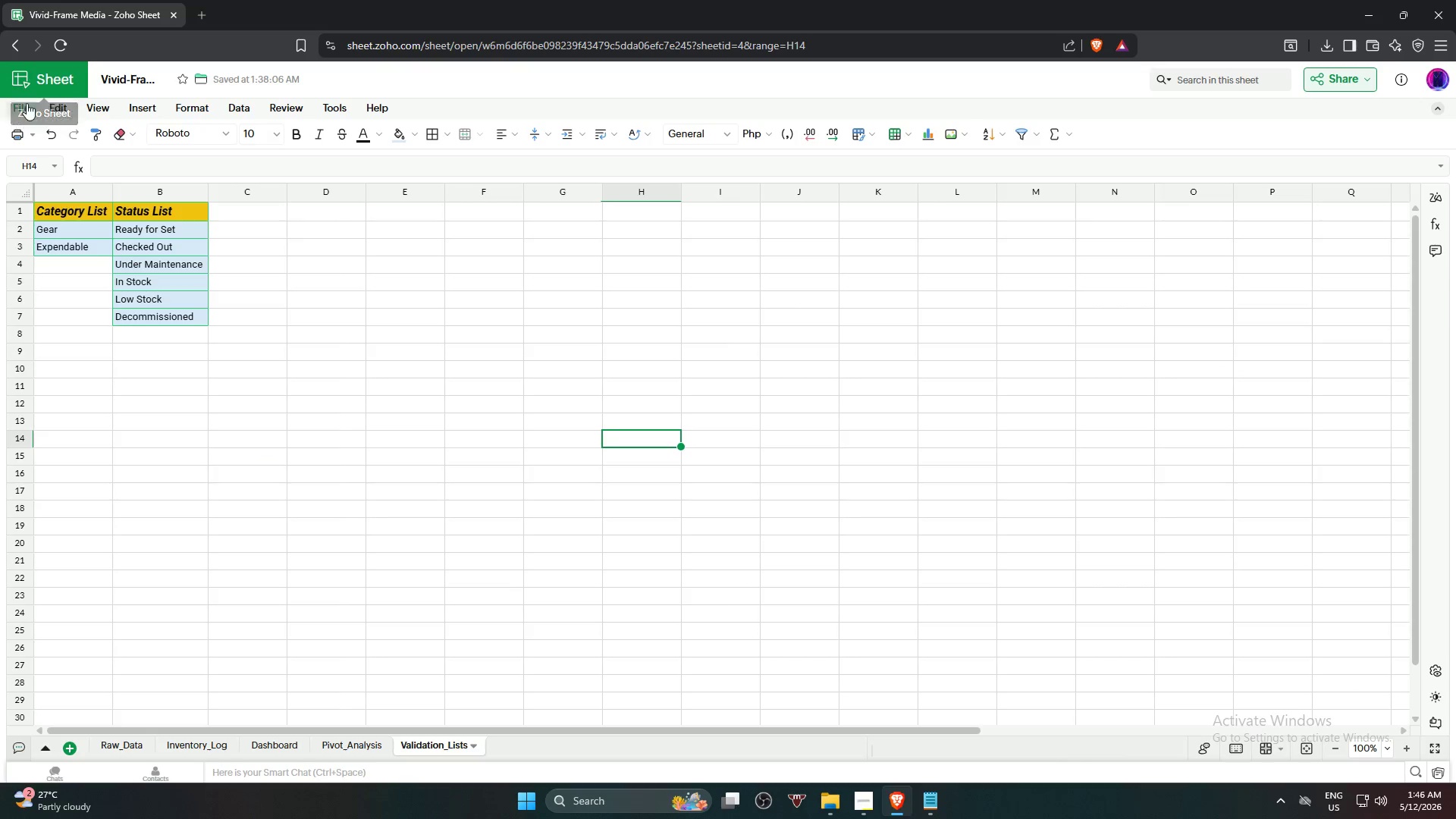 
left_click([8, 105])
 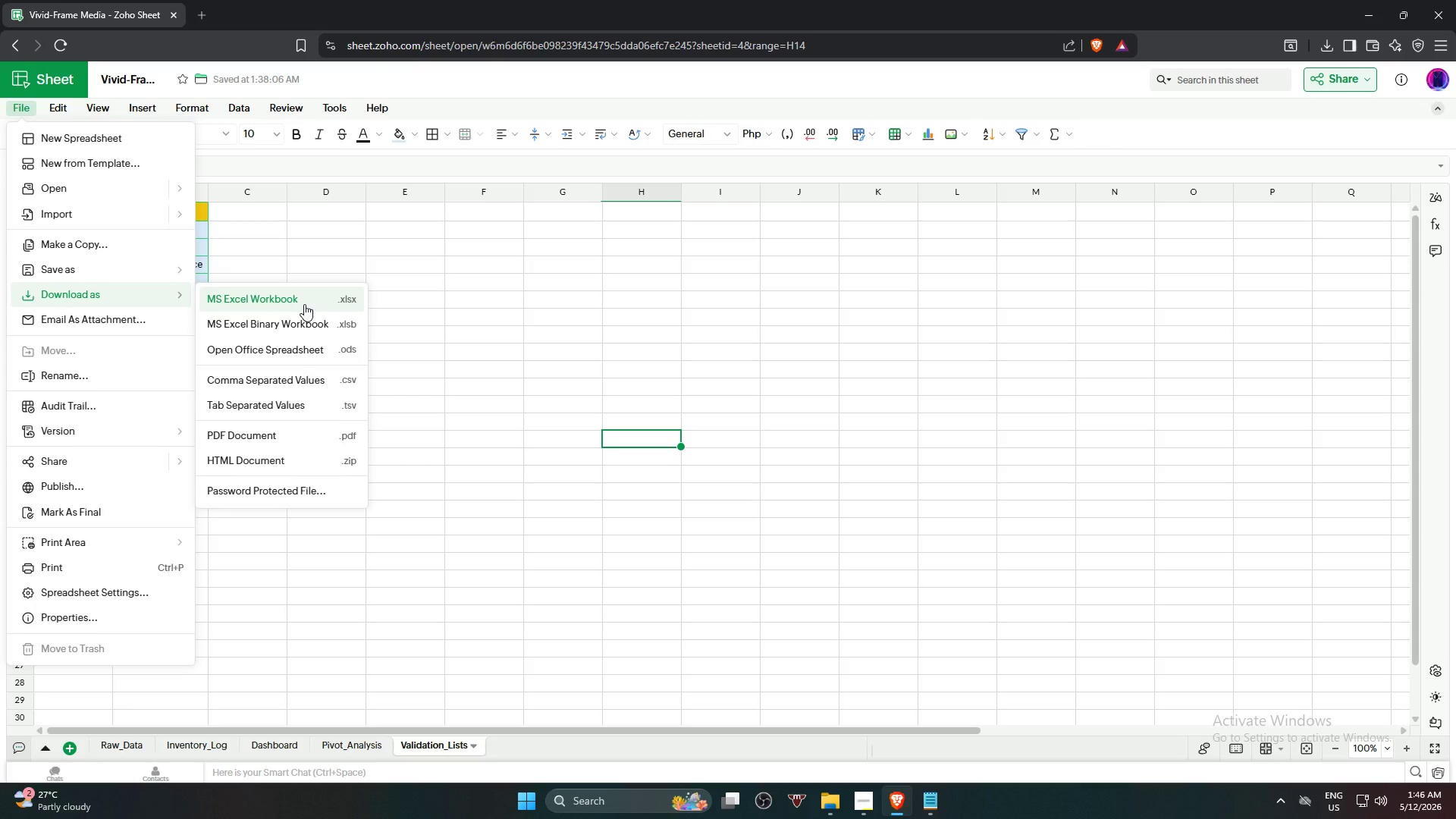 
wait(7.2)
 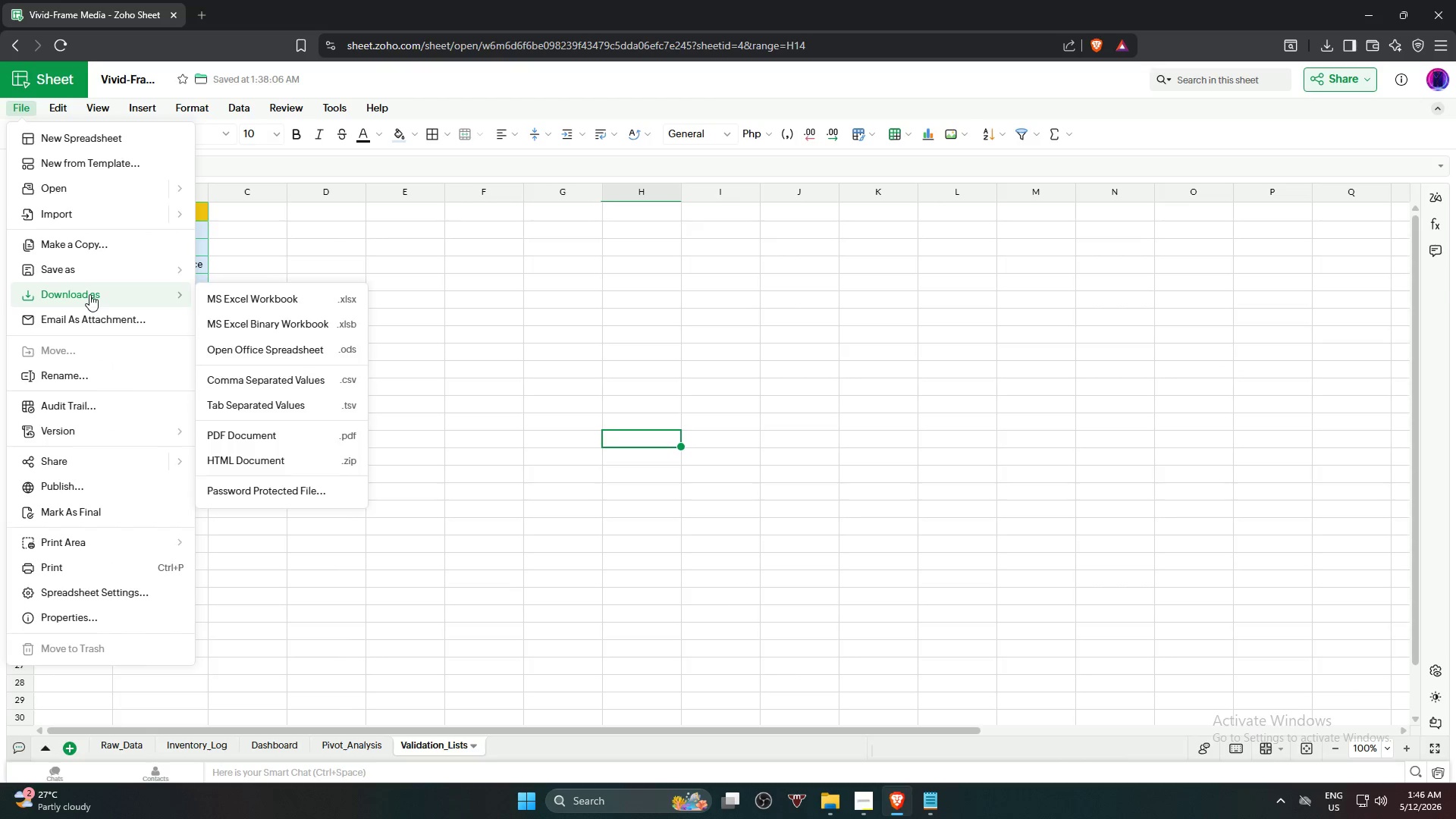 
left_click([304, 304])
 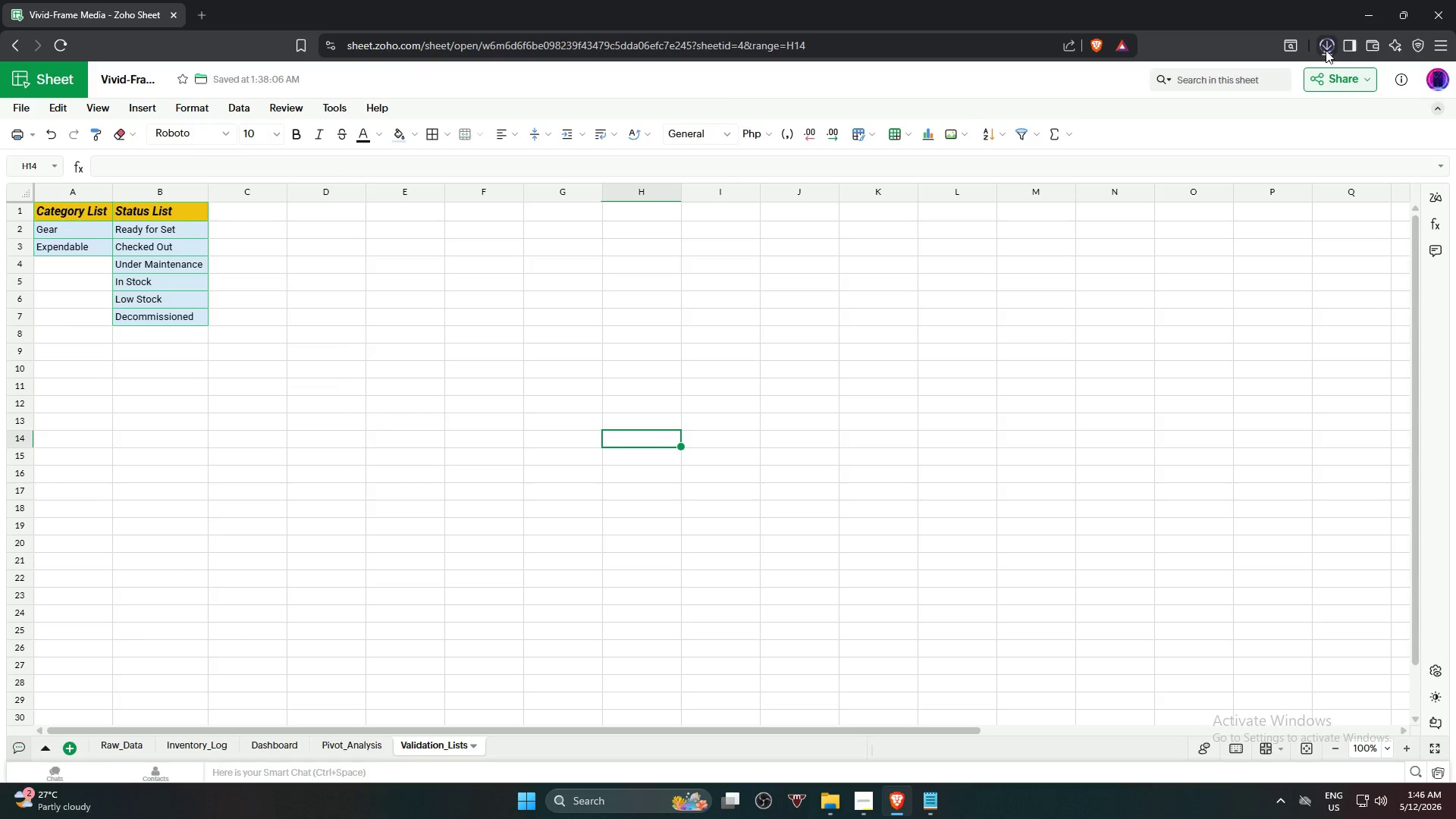 
left_click([1327, 42])
 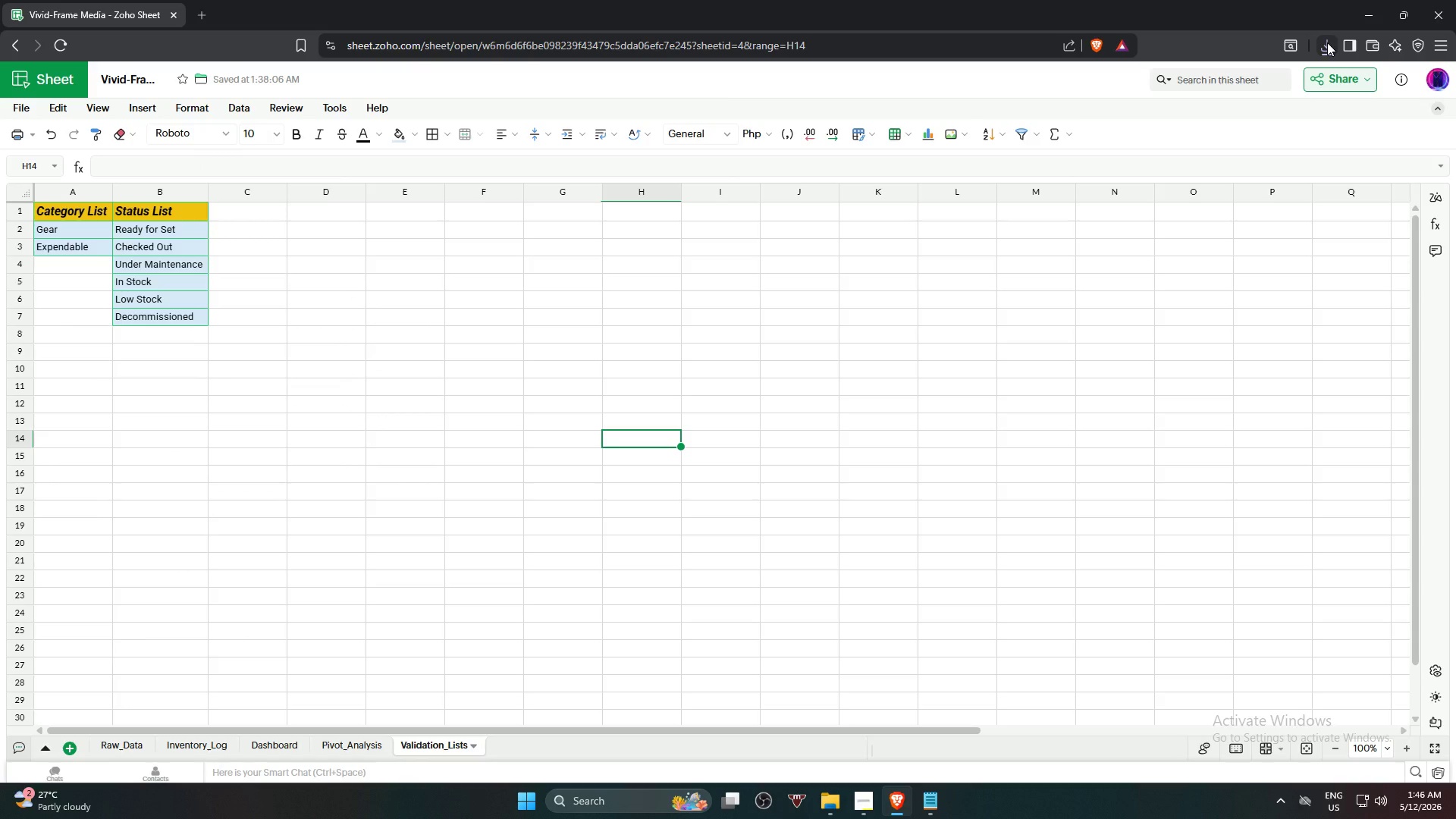 
left_click([1327, 42])
 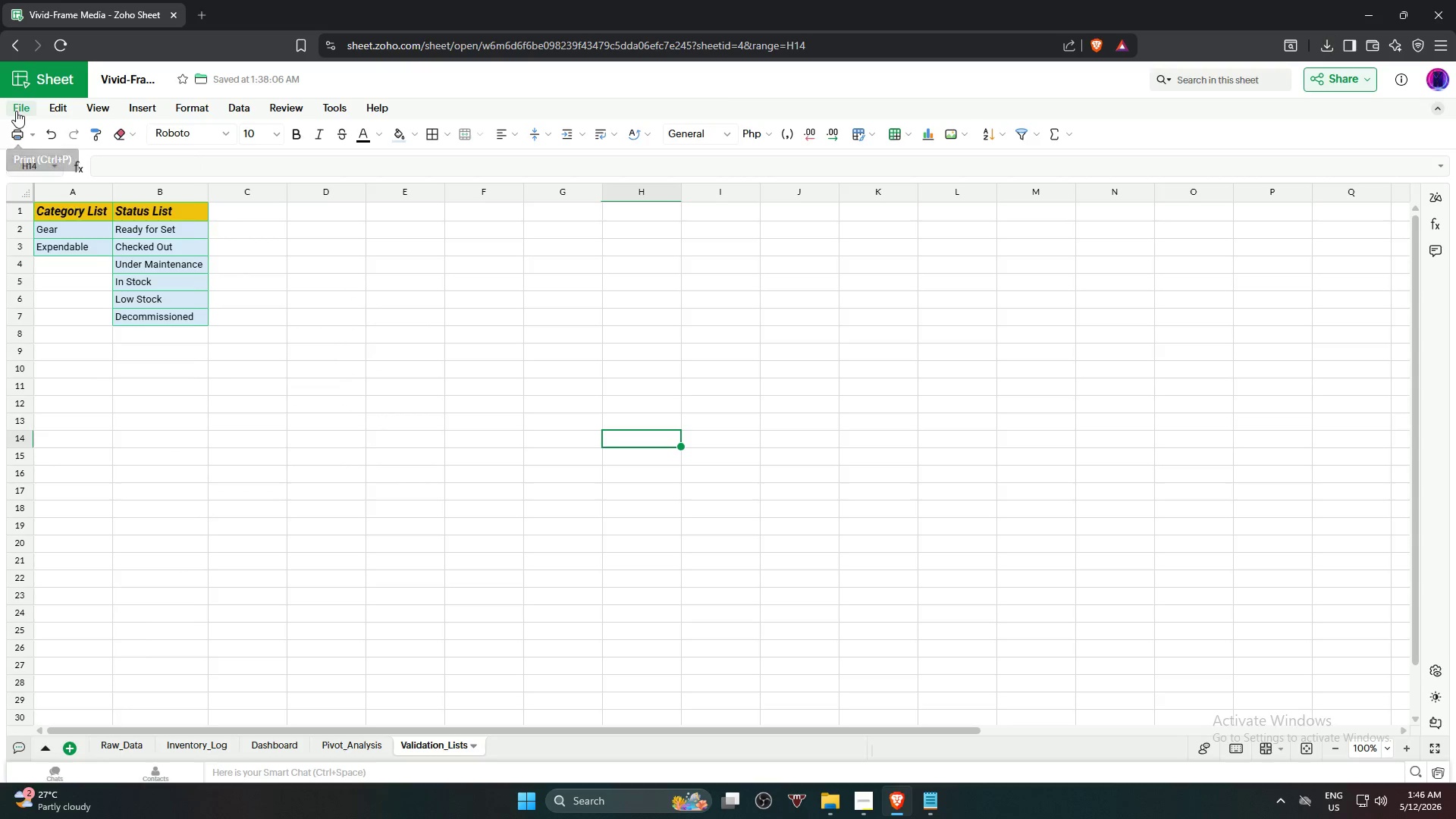 
mouse_move([111, 283])
 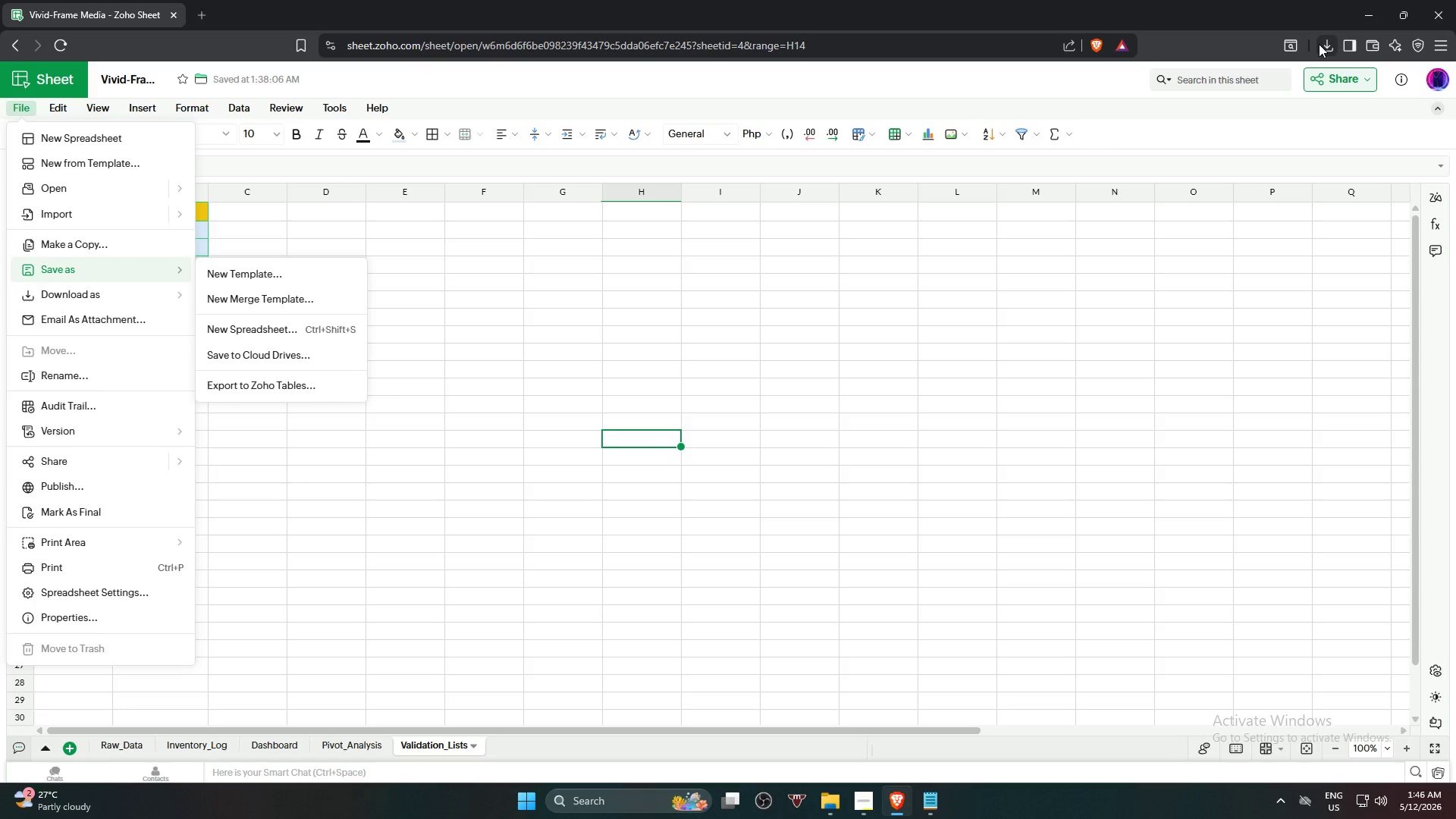 
left_click([1319, 44])
 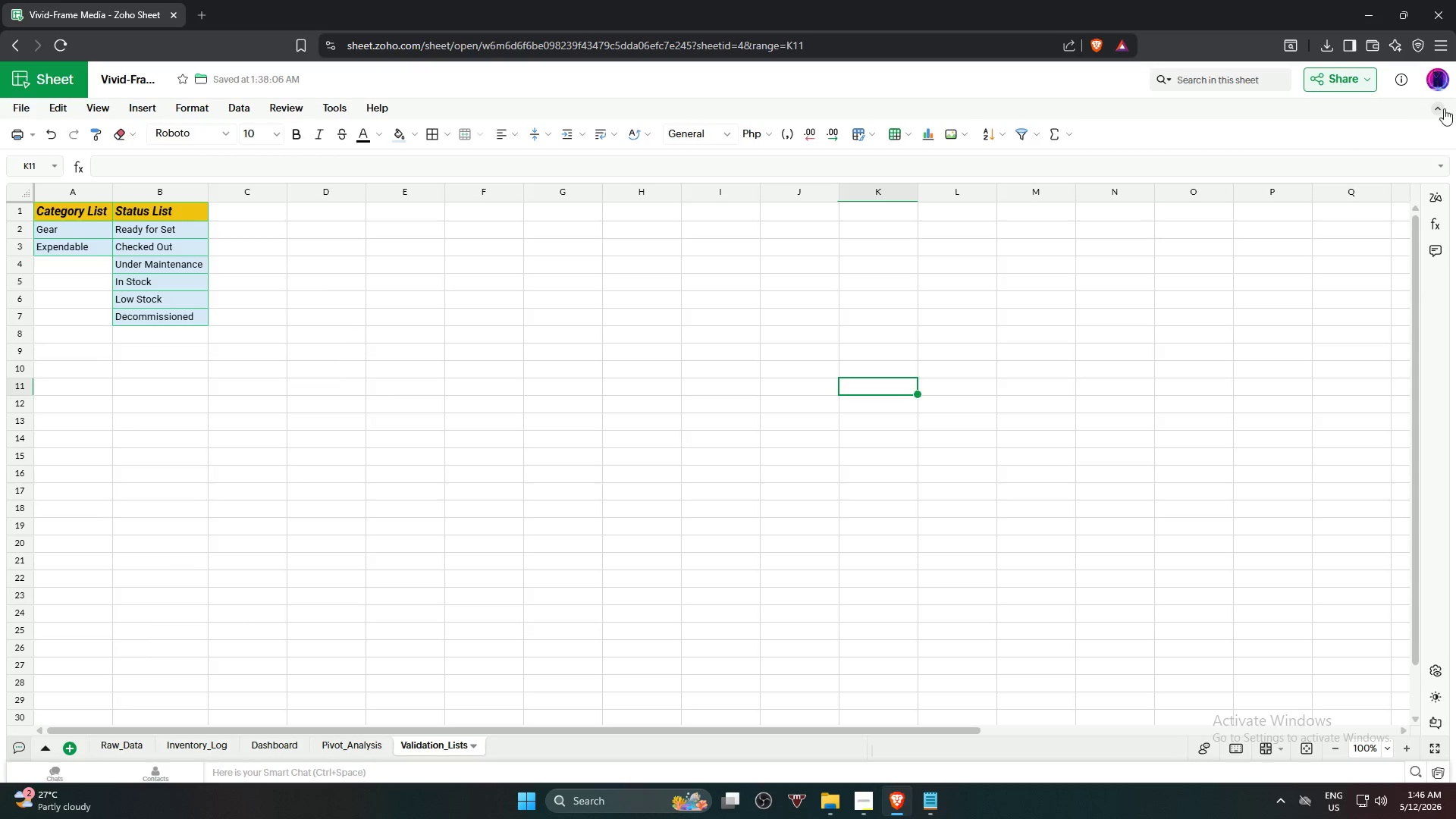 
left_click([1355, 83])
 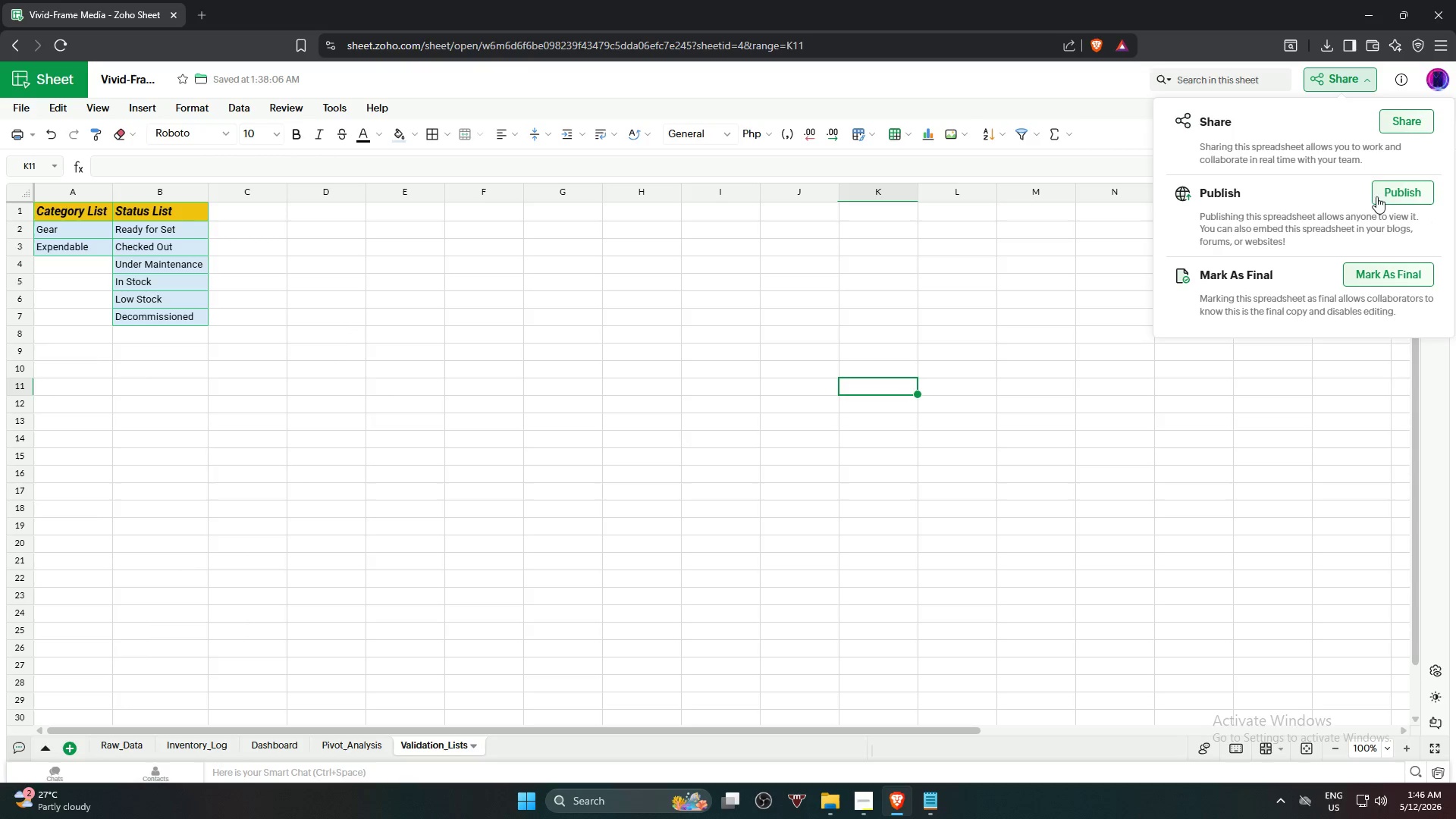 
left_click([1381, 193])
 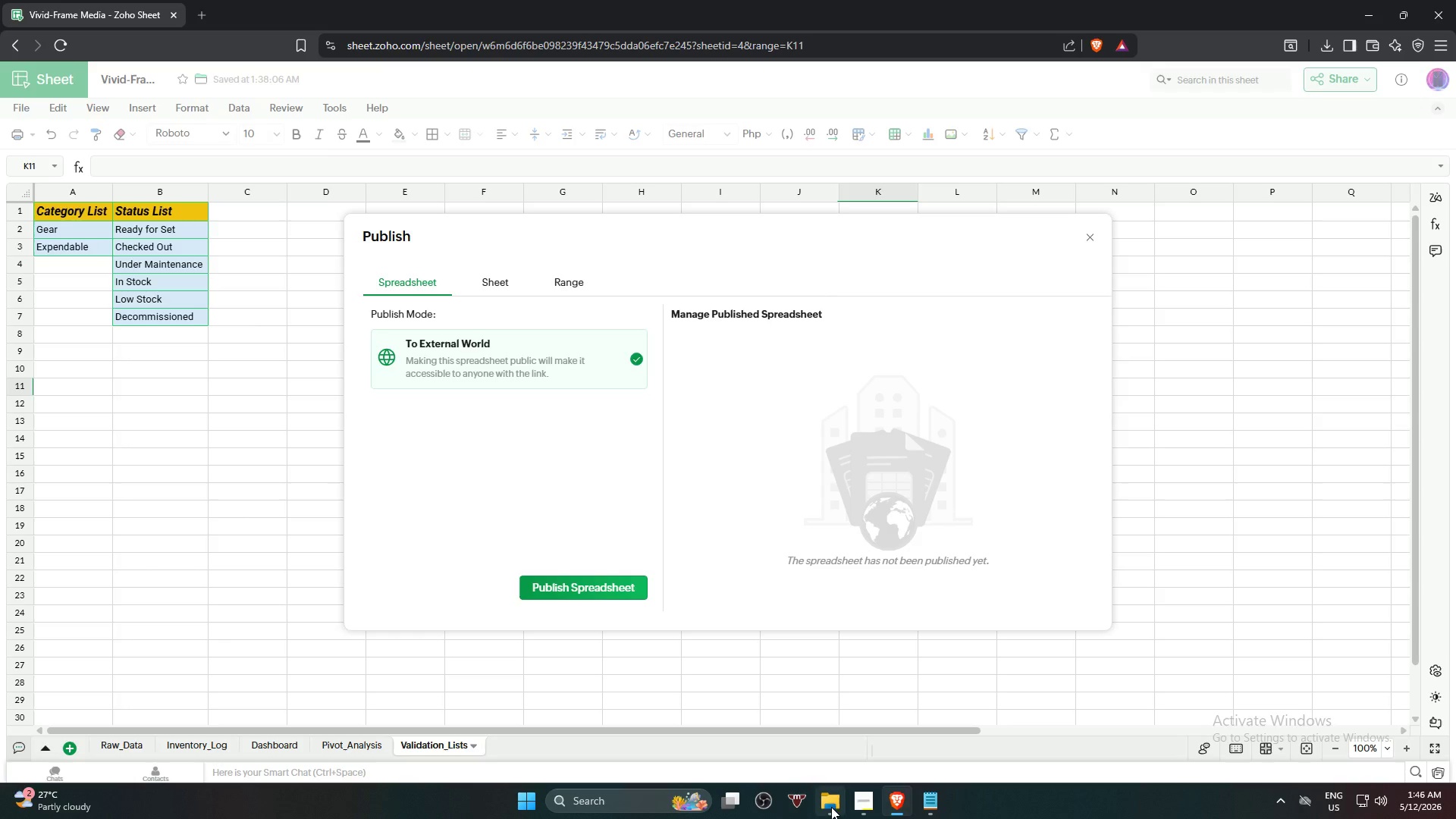 
left_click([862, 806])
 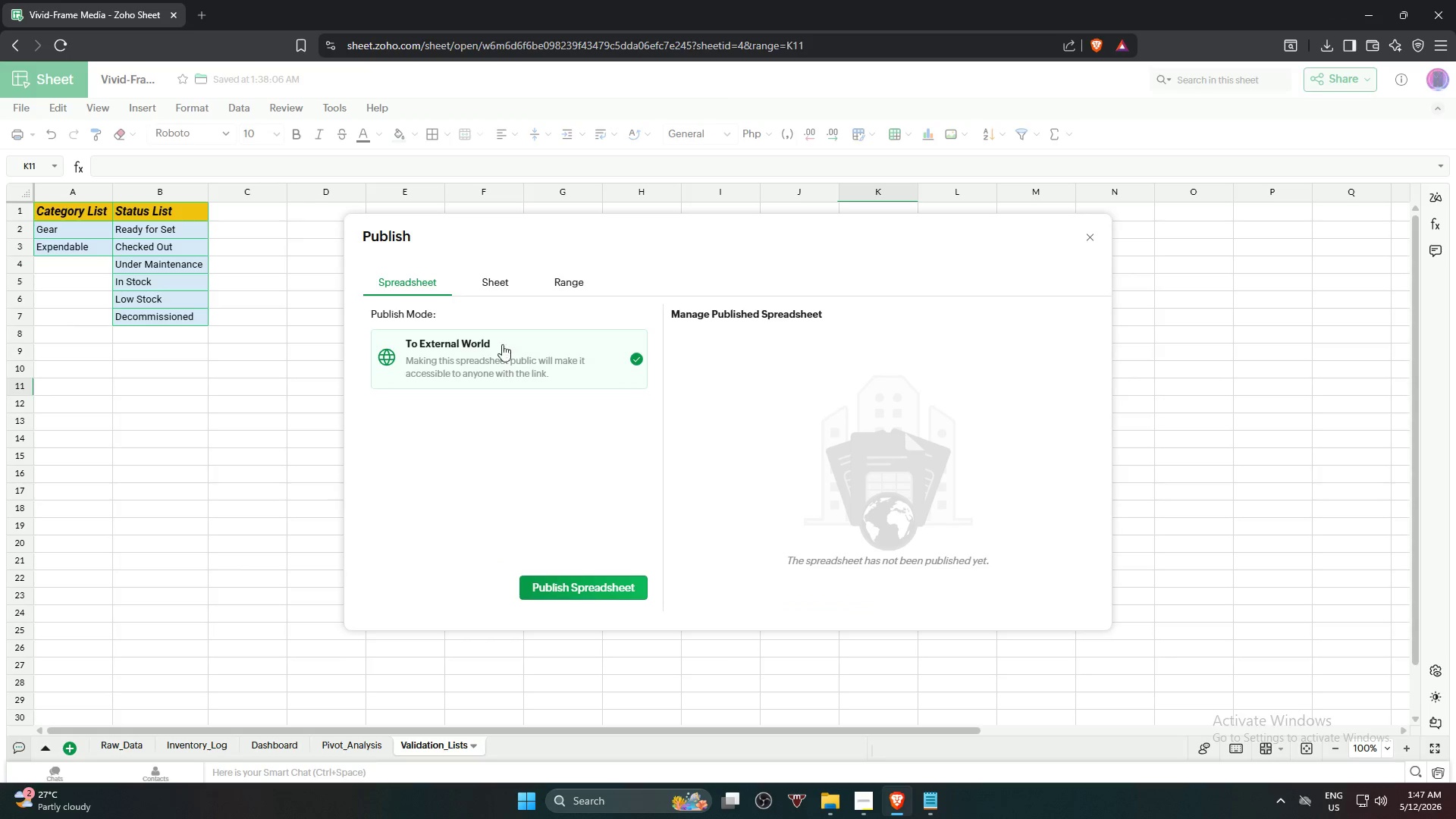 
wait(11.66)
 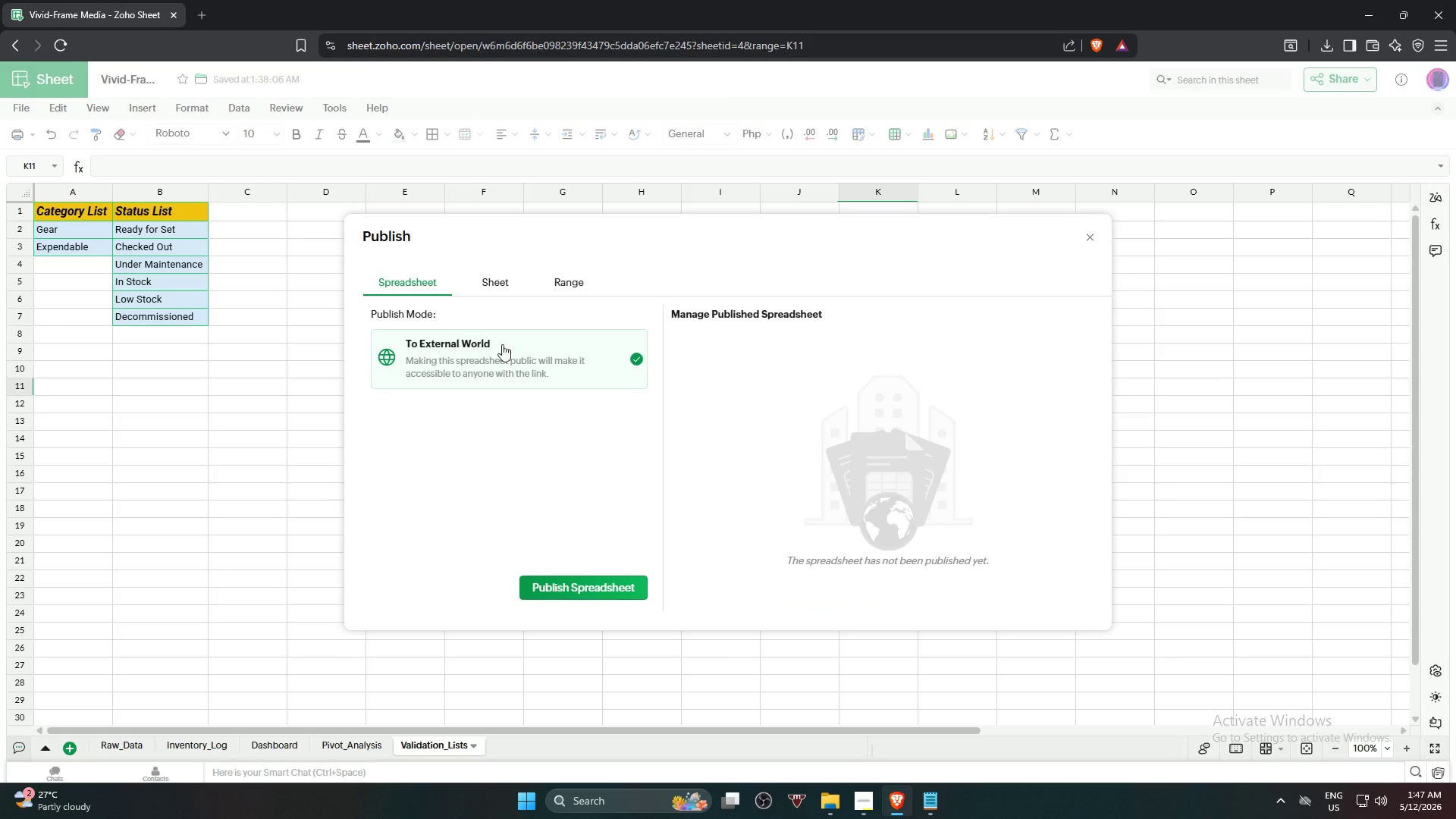 
double_click([714, 441])
 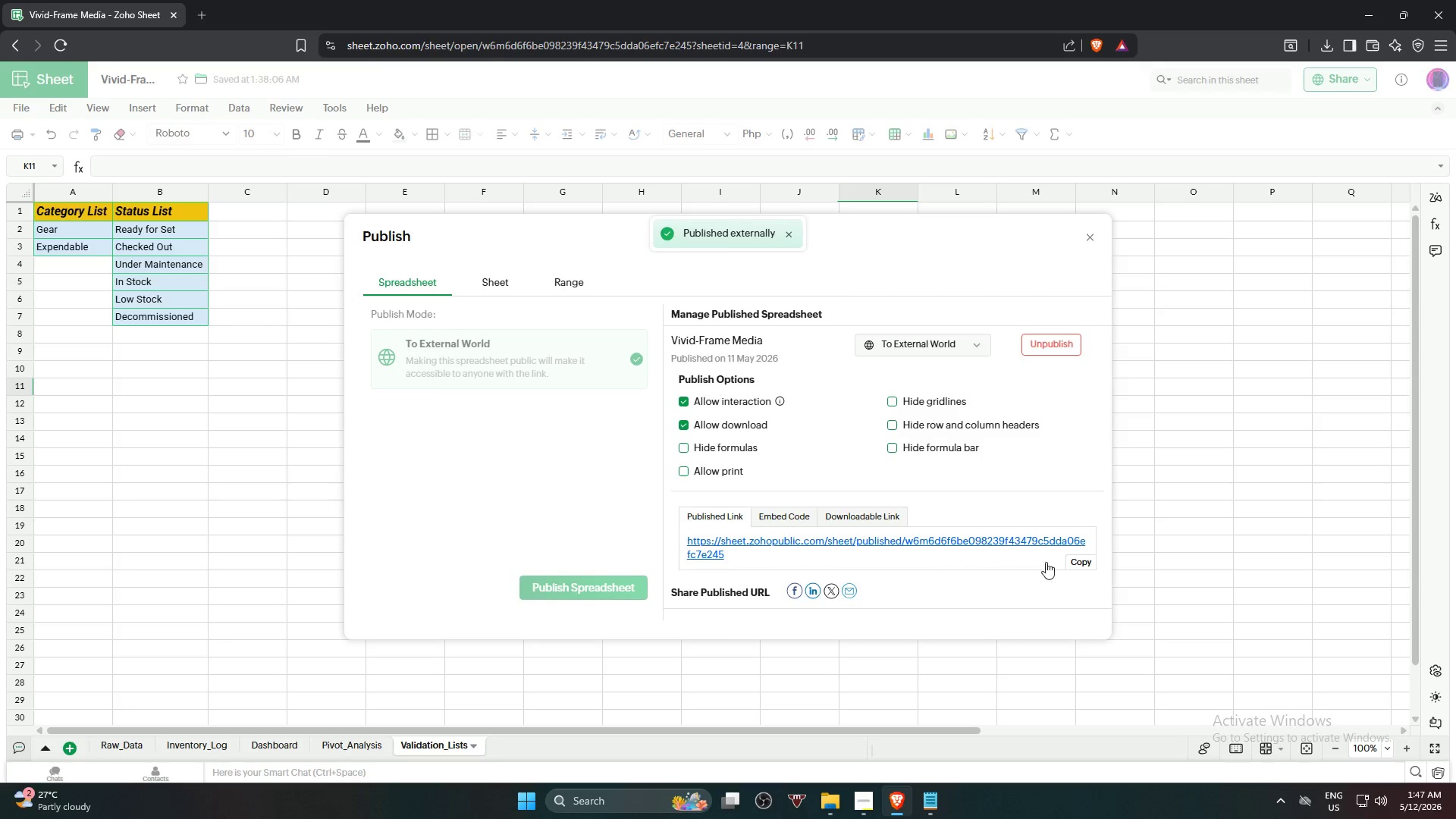 
left_click([1074, 562])
 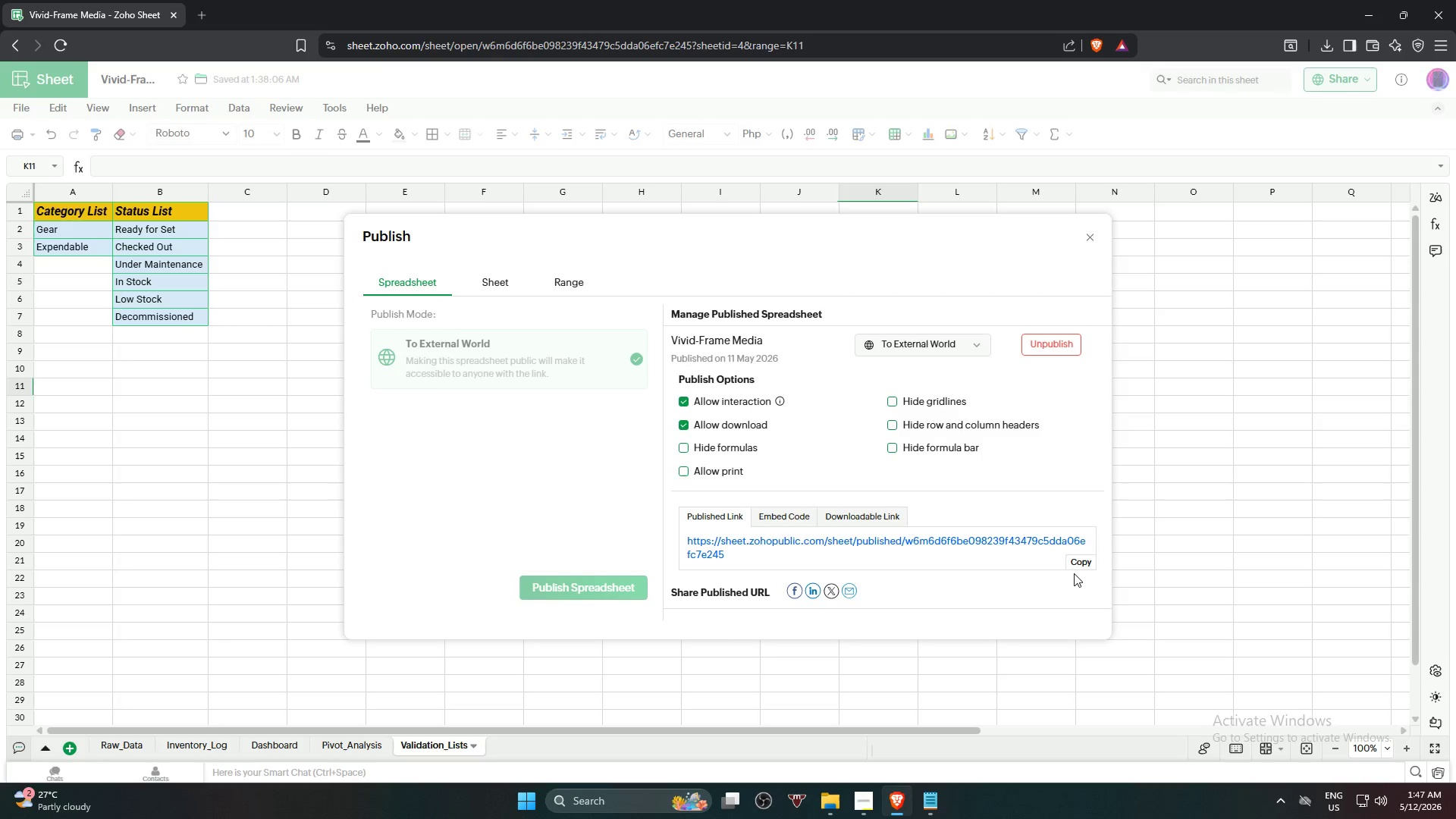 
left_click([1075, 564])